 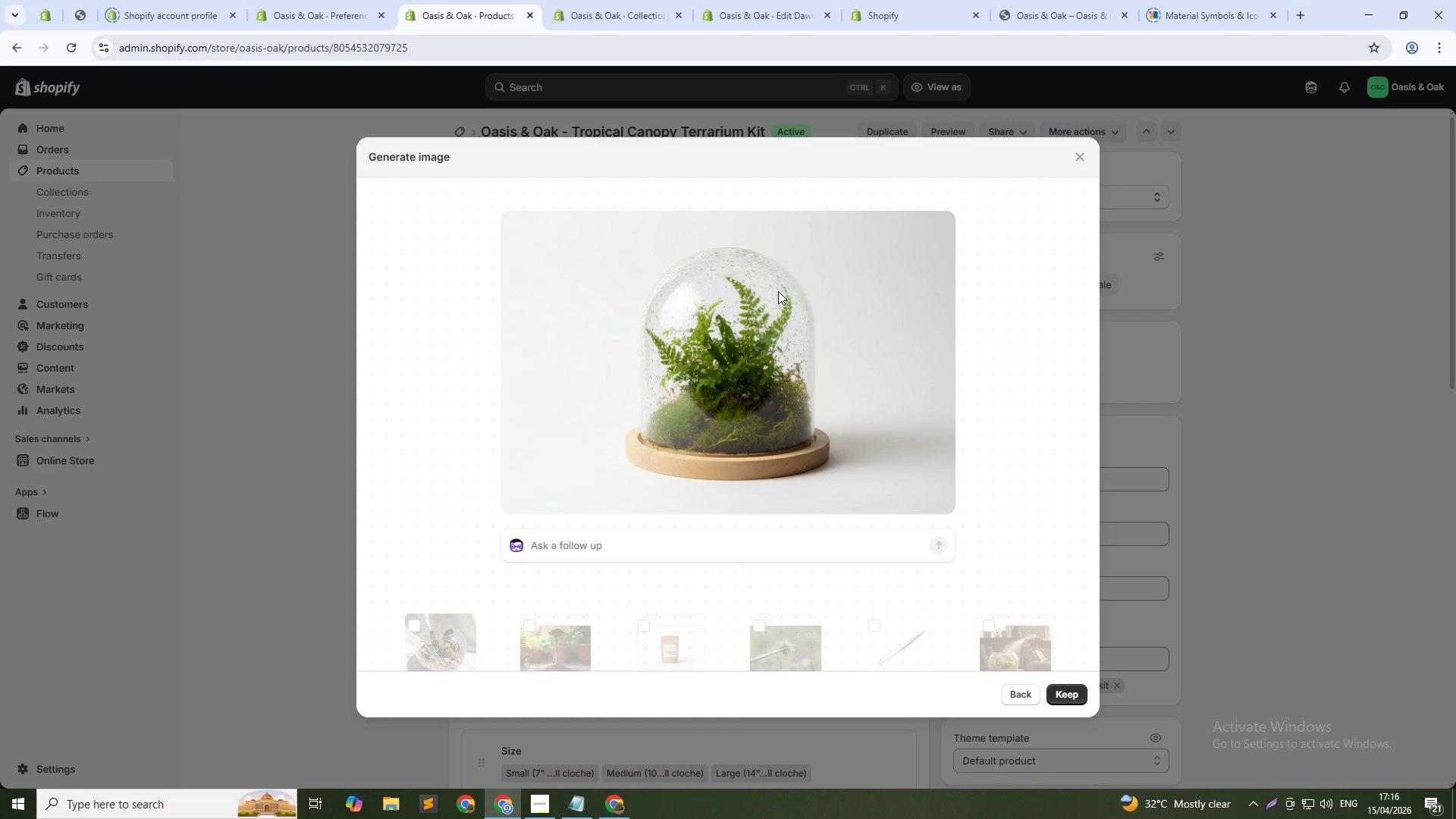 
left_click([1062, 695])
 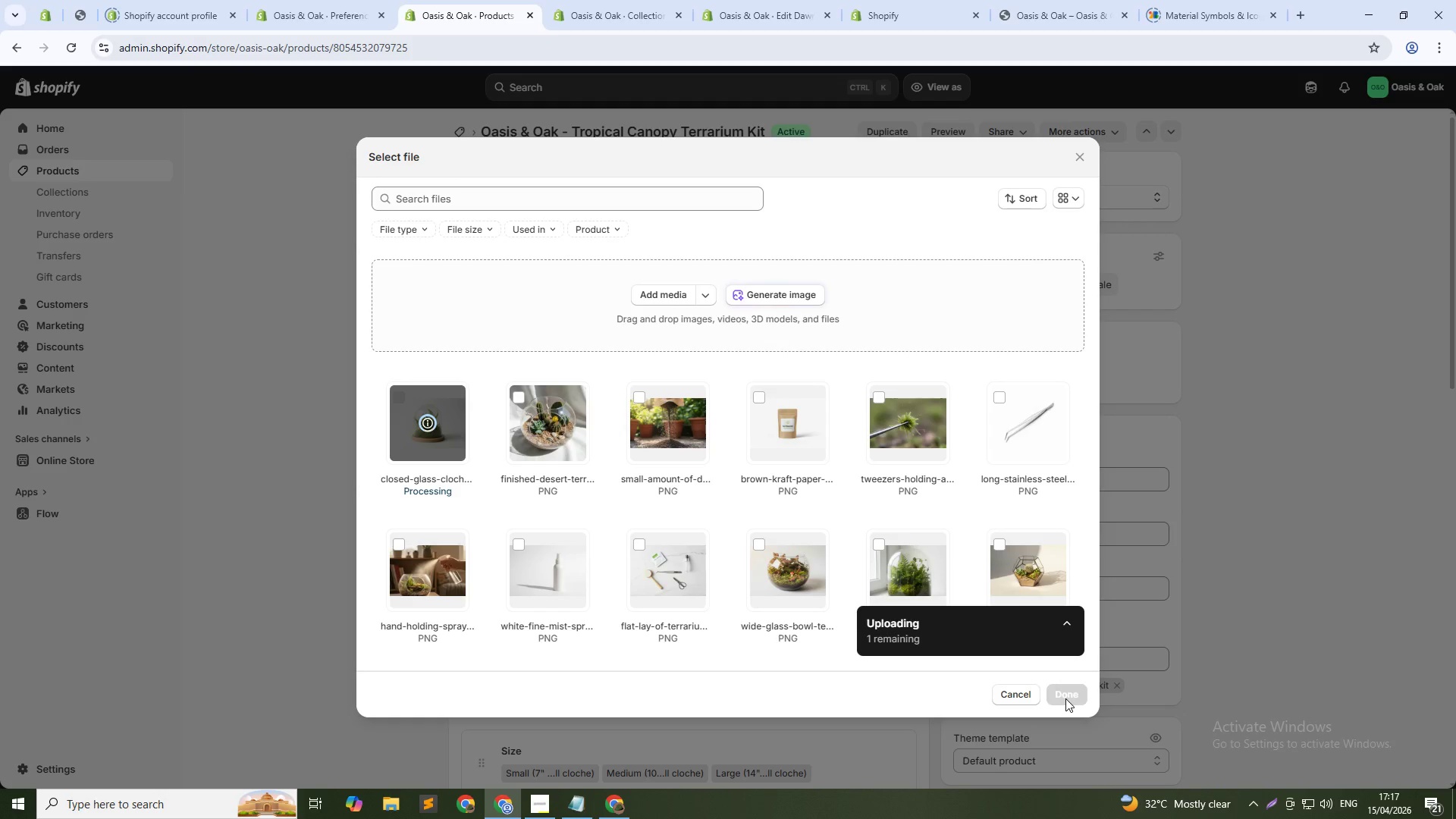 
wait(7.5)
 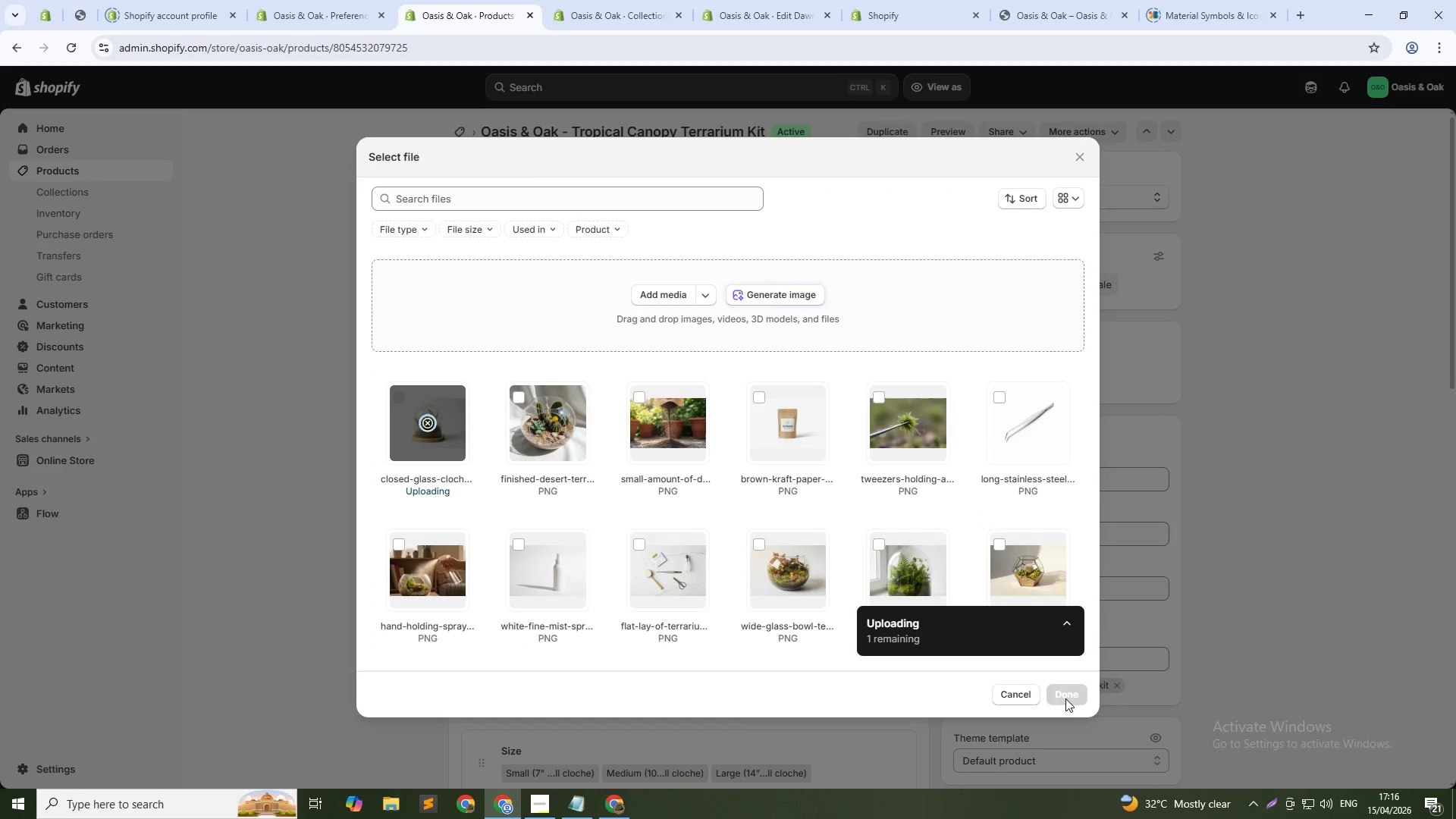 
left_click([1066, 698])
 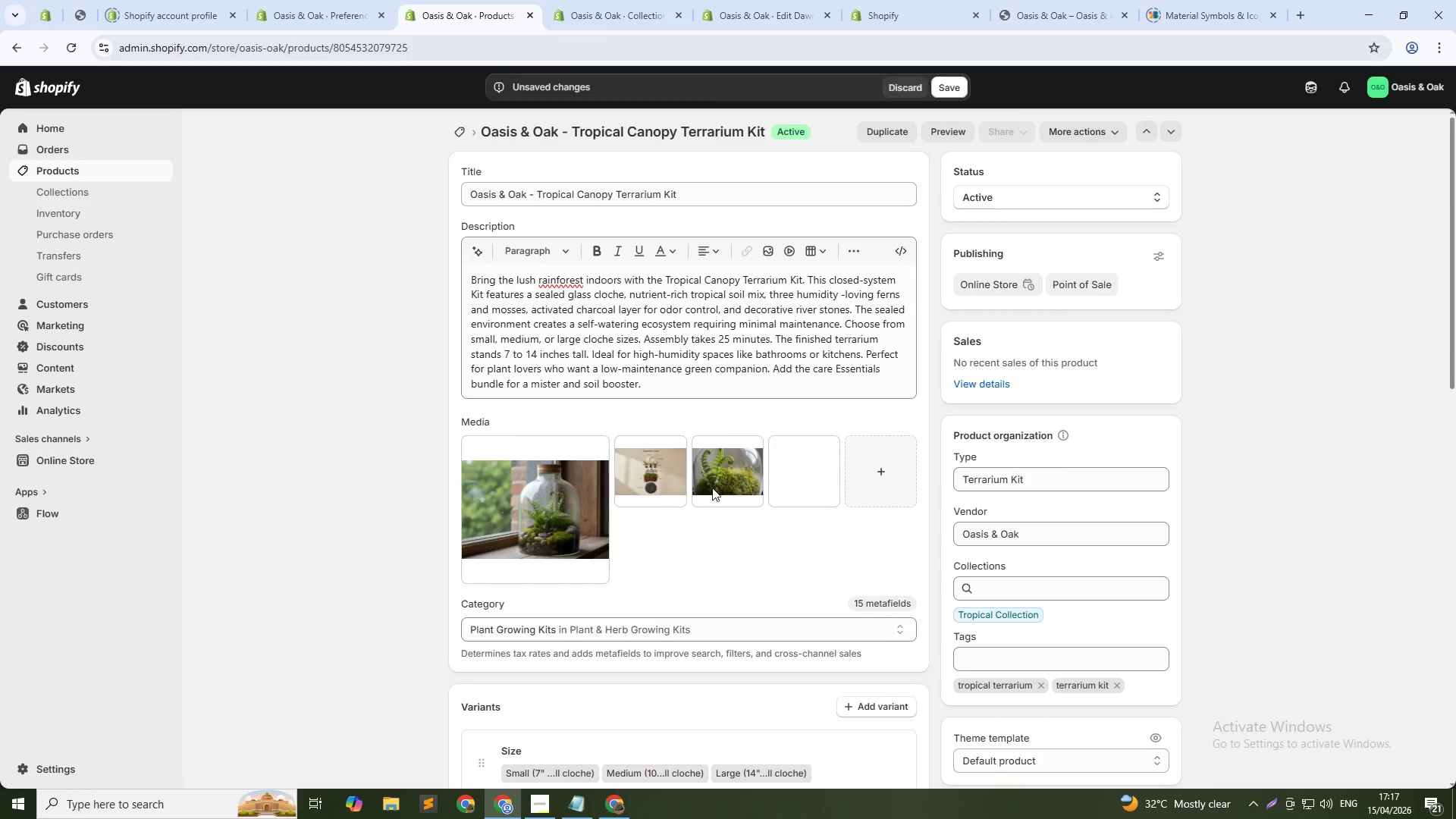 
left_click([780, 463])
 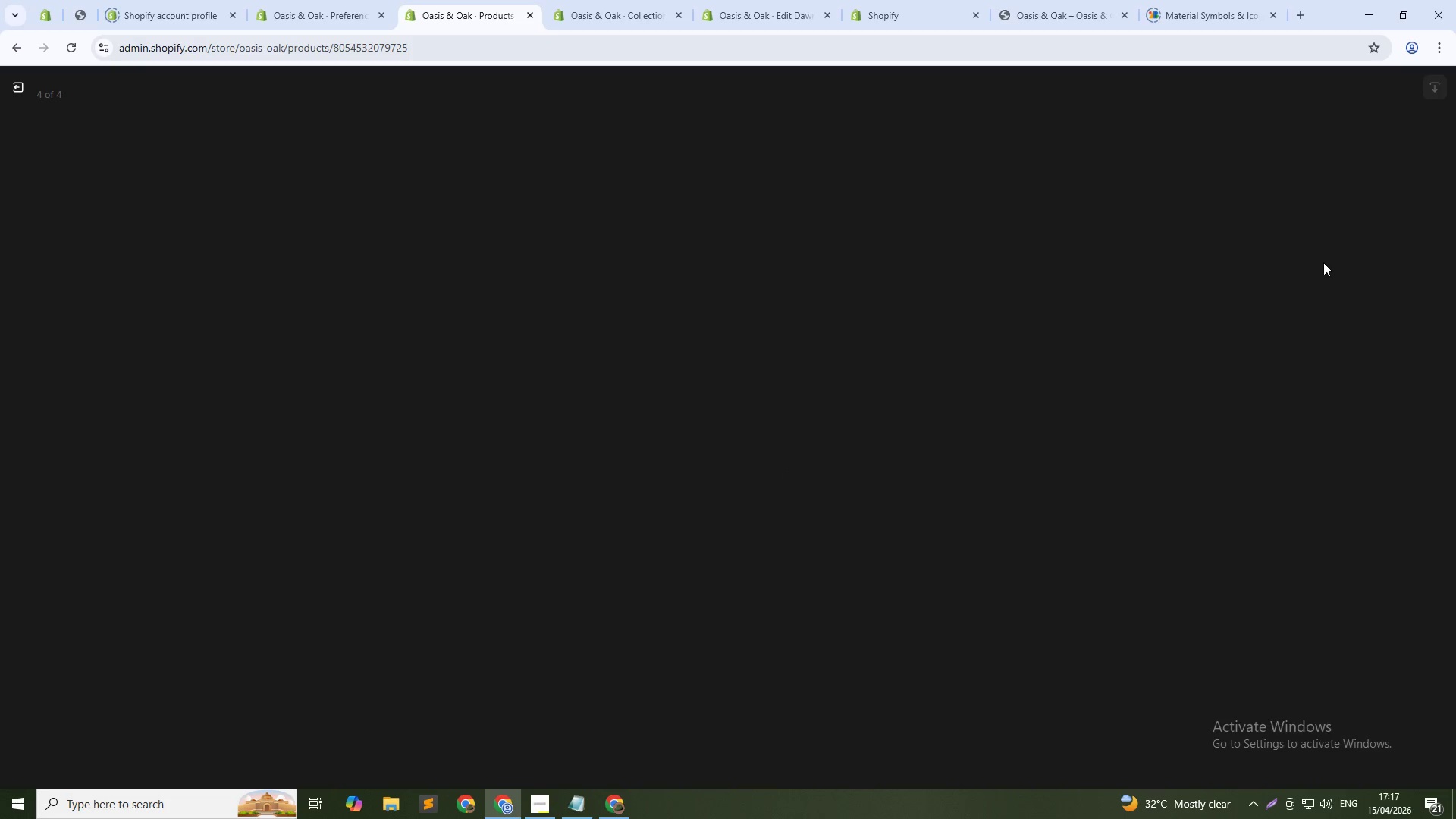 
left_click([1323, 259])
 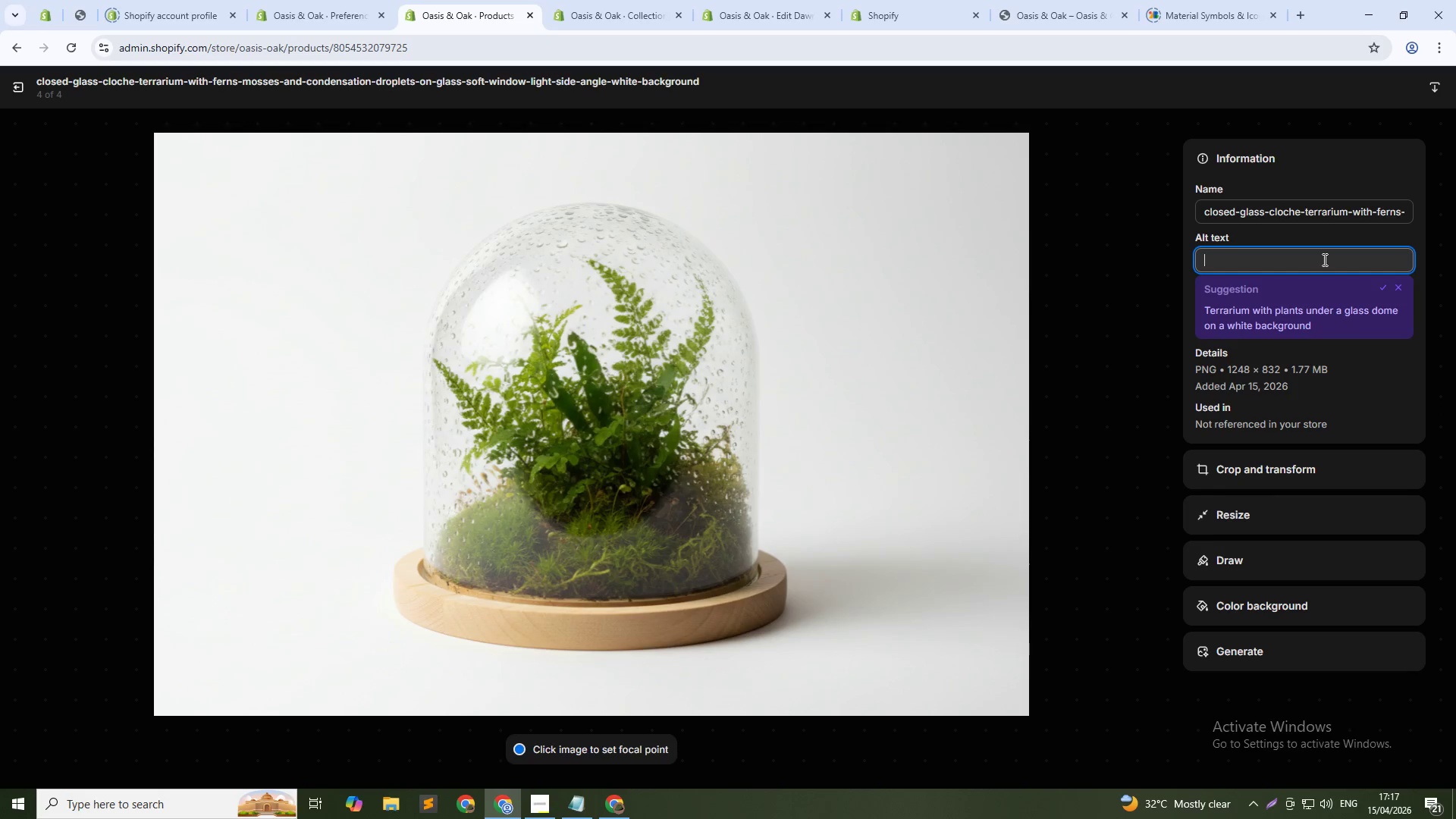 
type(Oasis & Oak Tropical Canopy closed terrarium kit with ferns and preserved moss)
 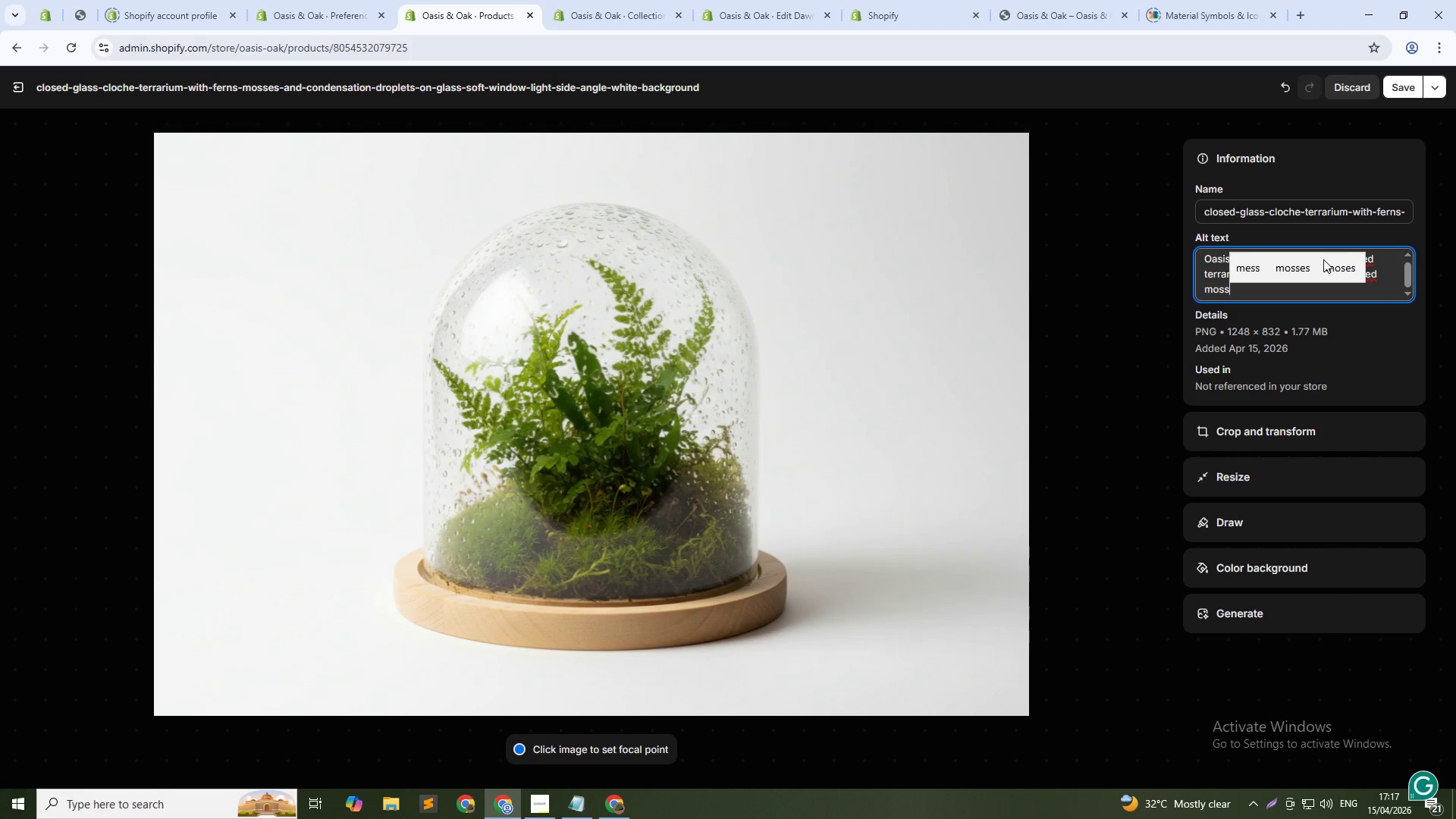 
left_click([1415, 86])
 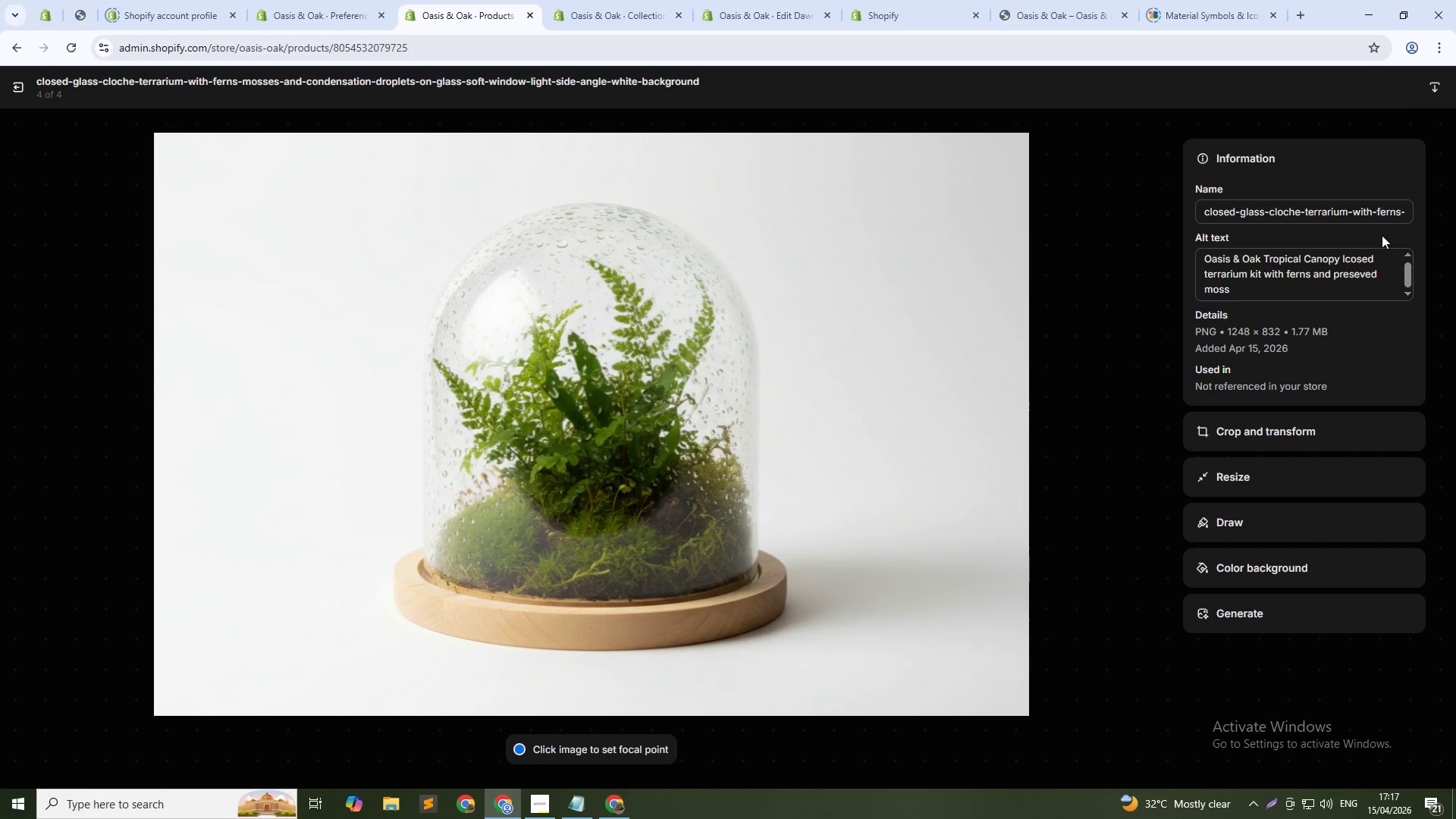 
left_click([1359, 266])
 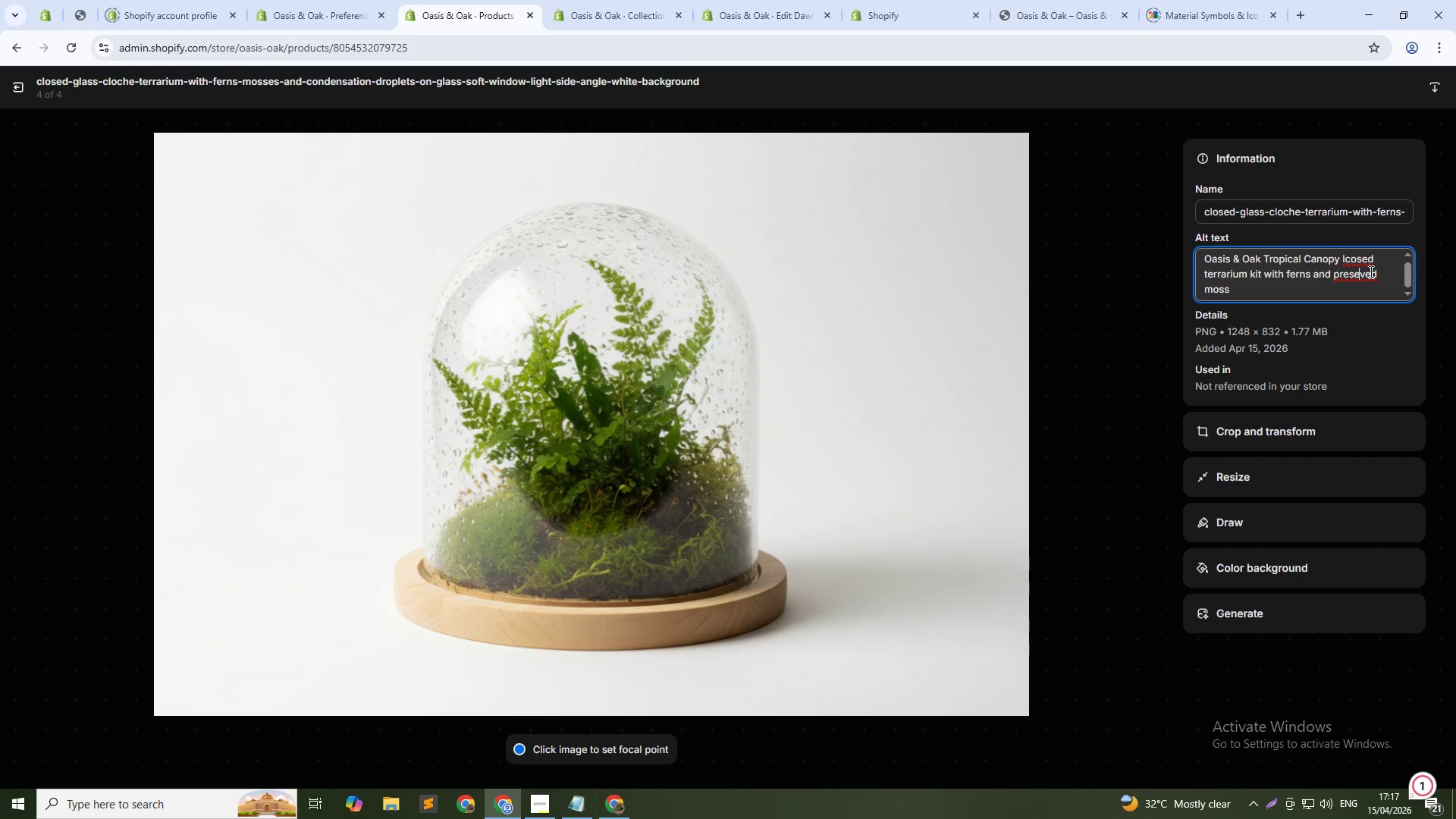 
key(R)
 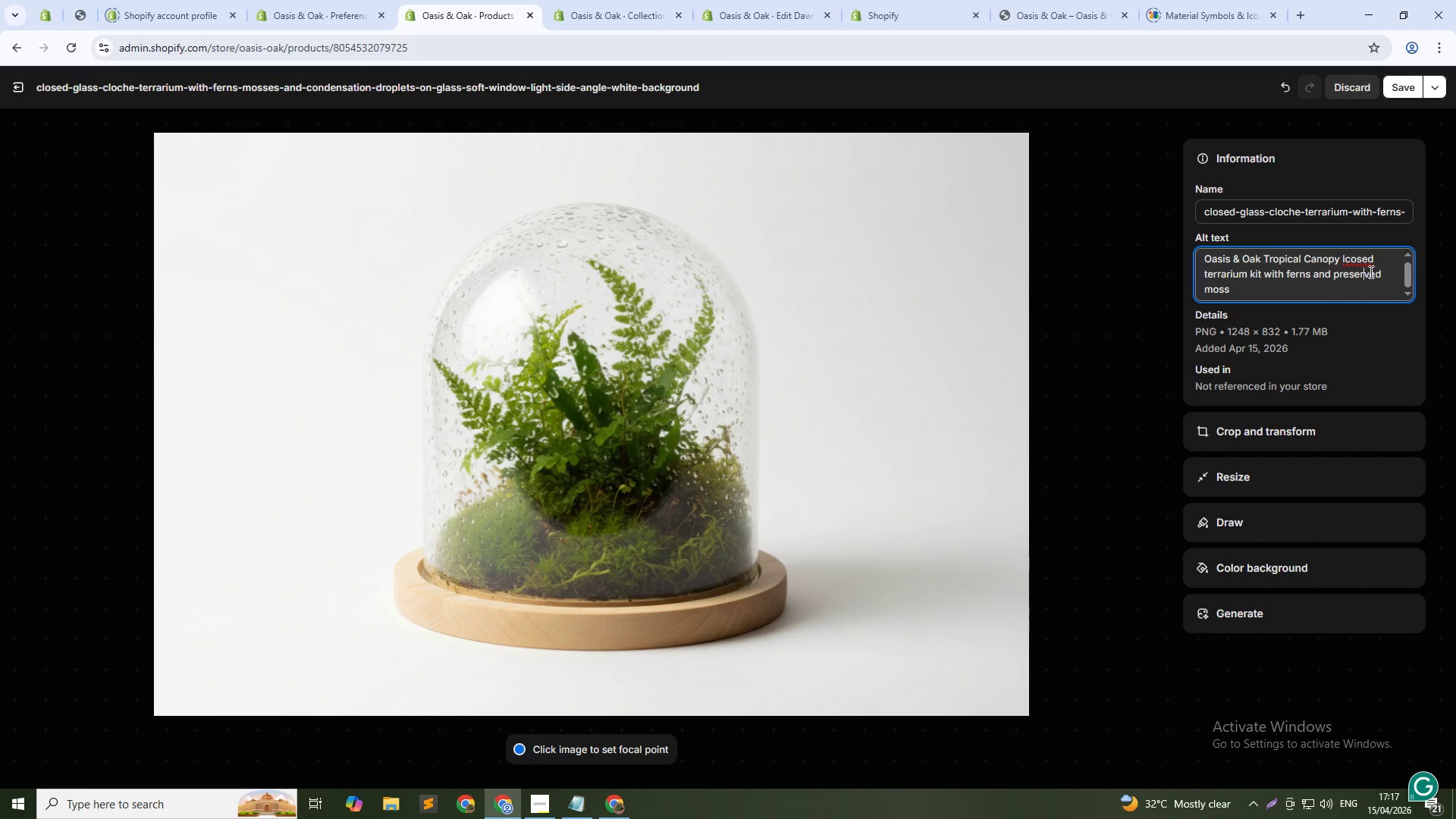 
key(ArrowUp)
 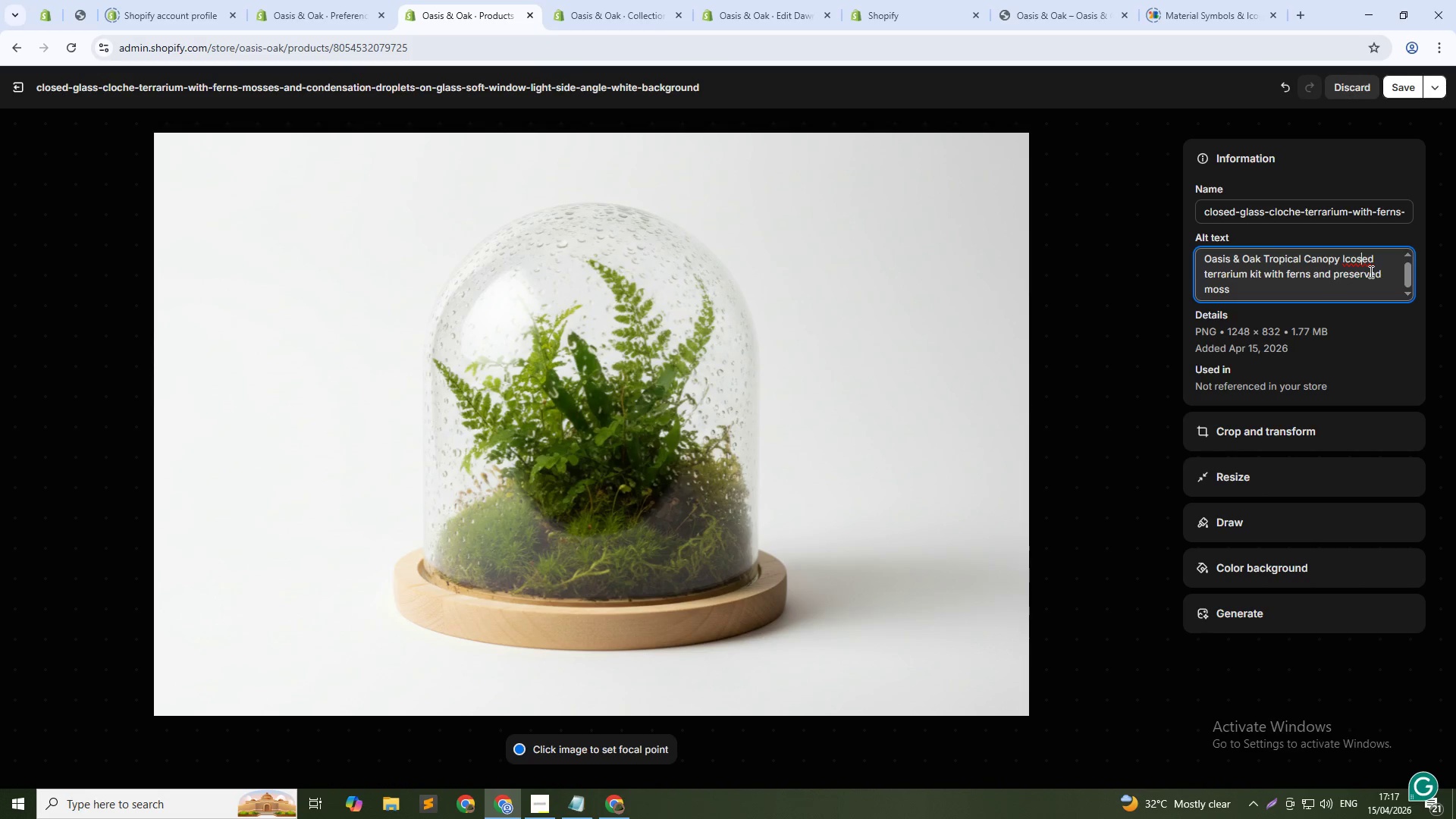 
key(ArrowLeft)
 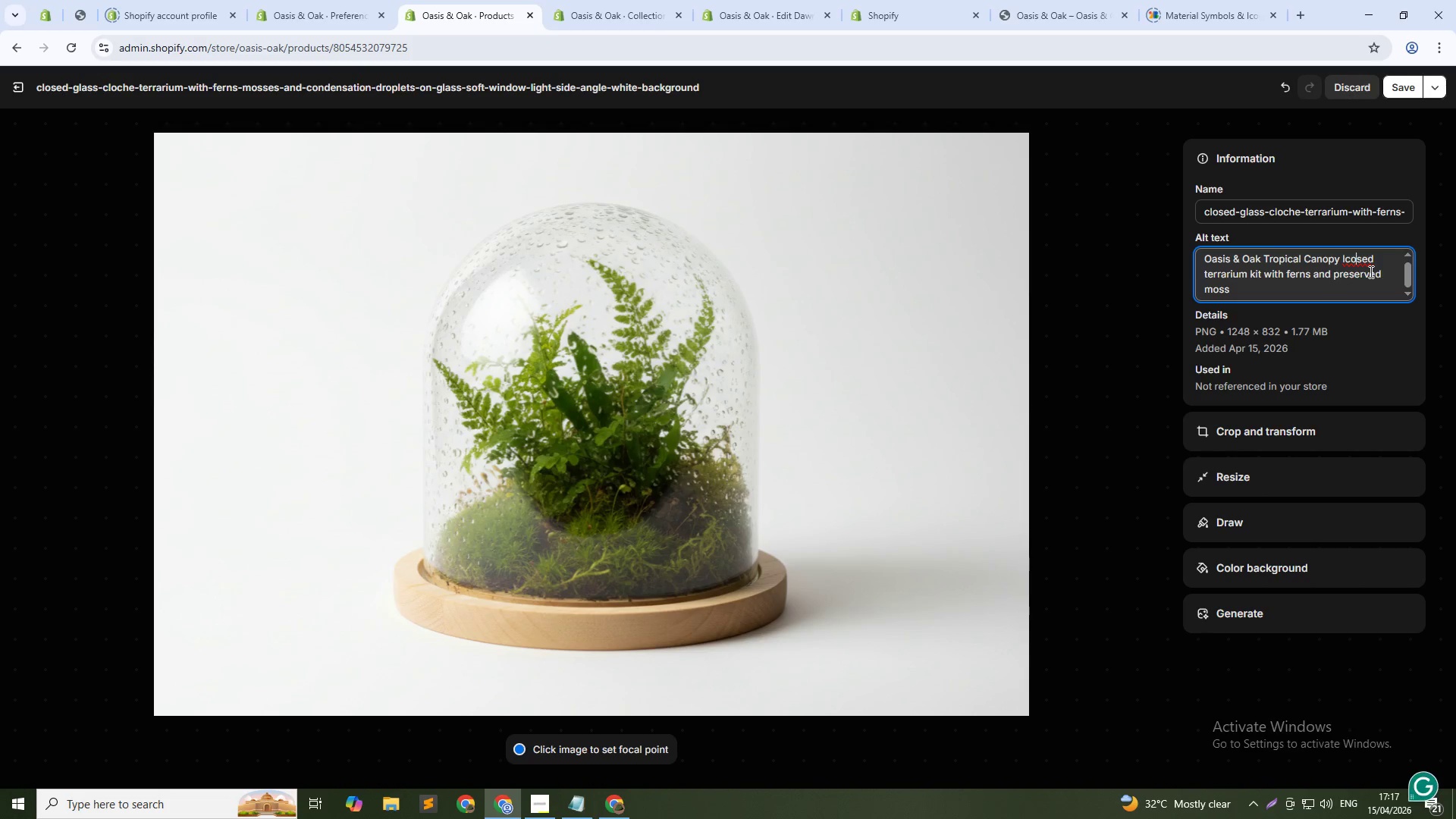 
key(ArrowLeft)
 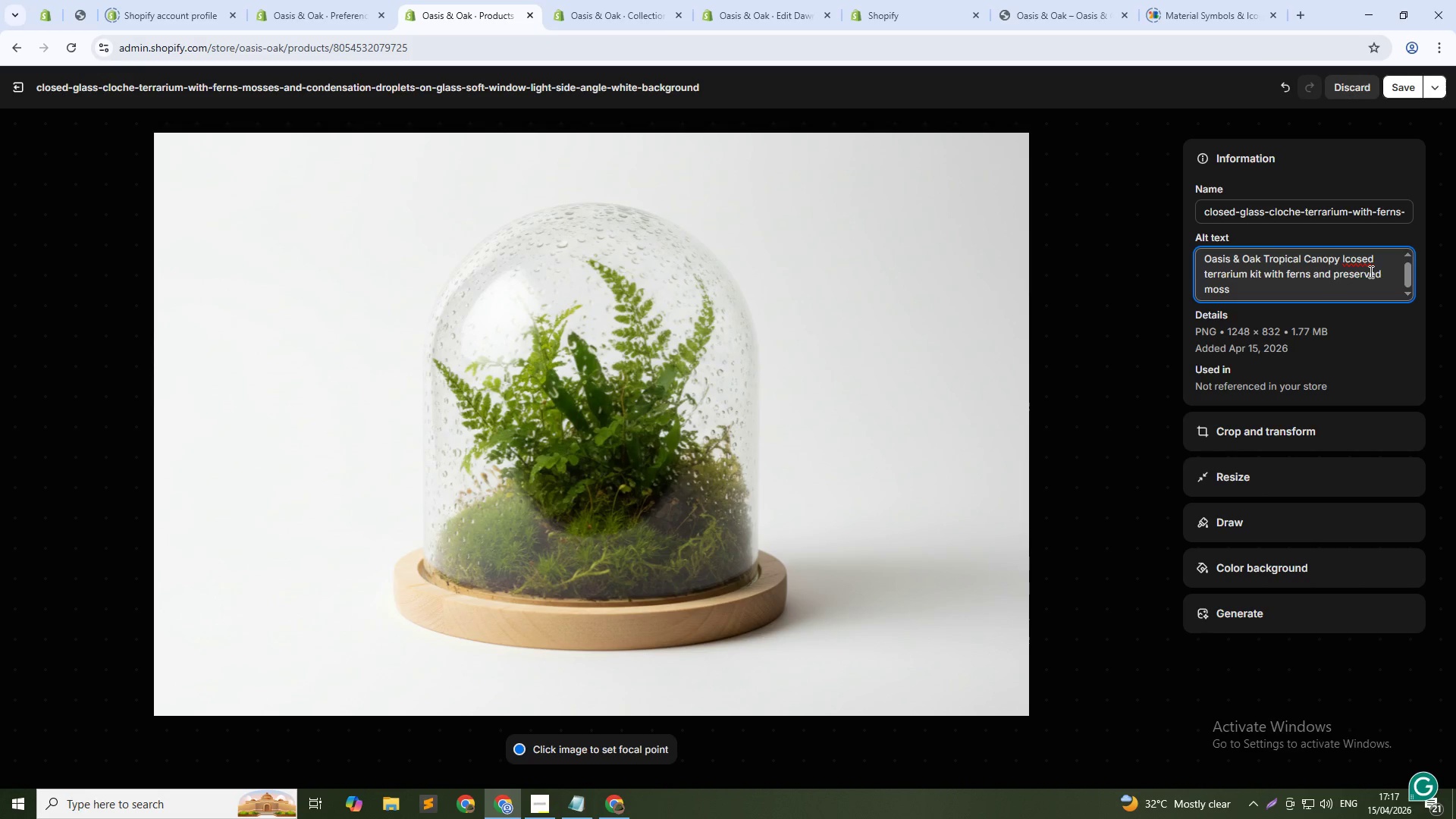 
key(ArrowLeft)
 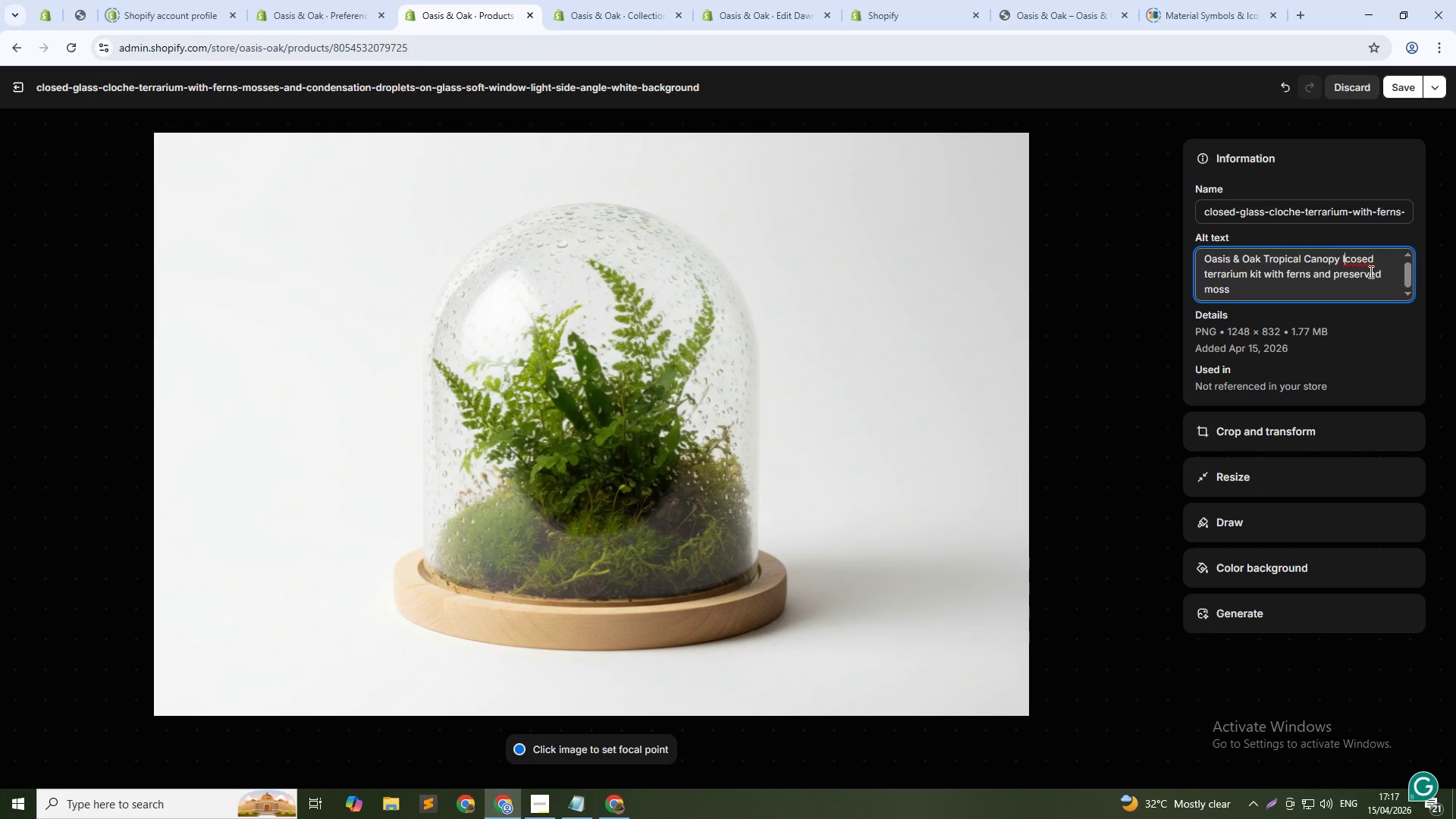 
key(Backspace)
 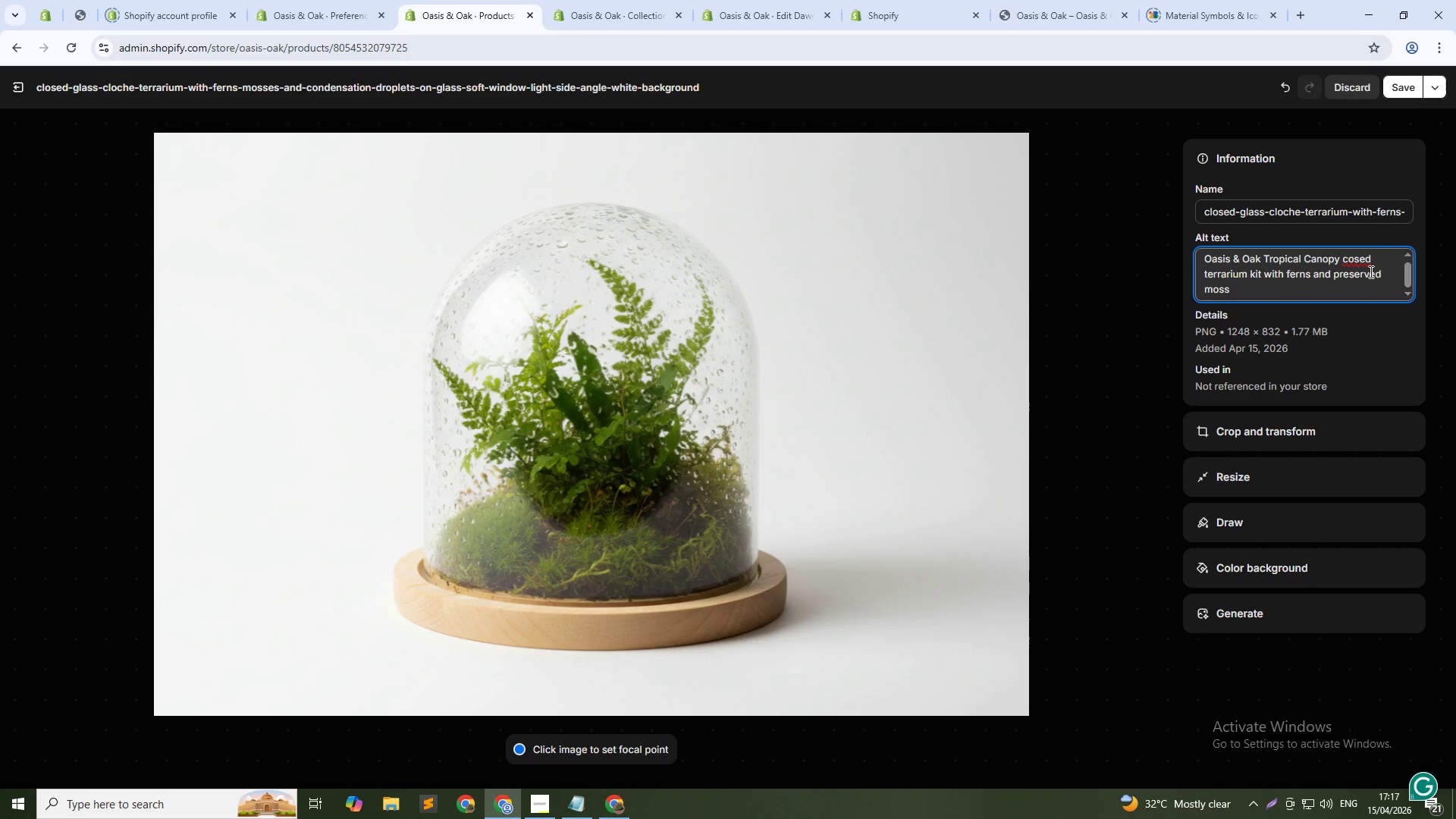 
key(ArrowRight)
 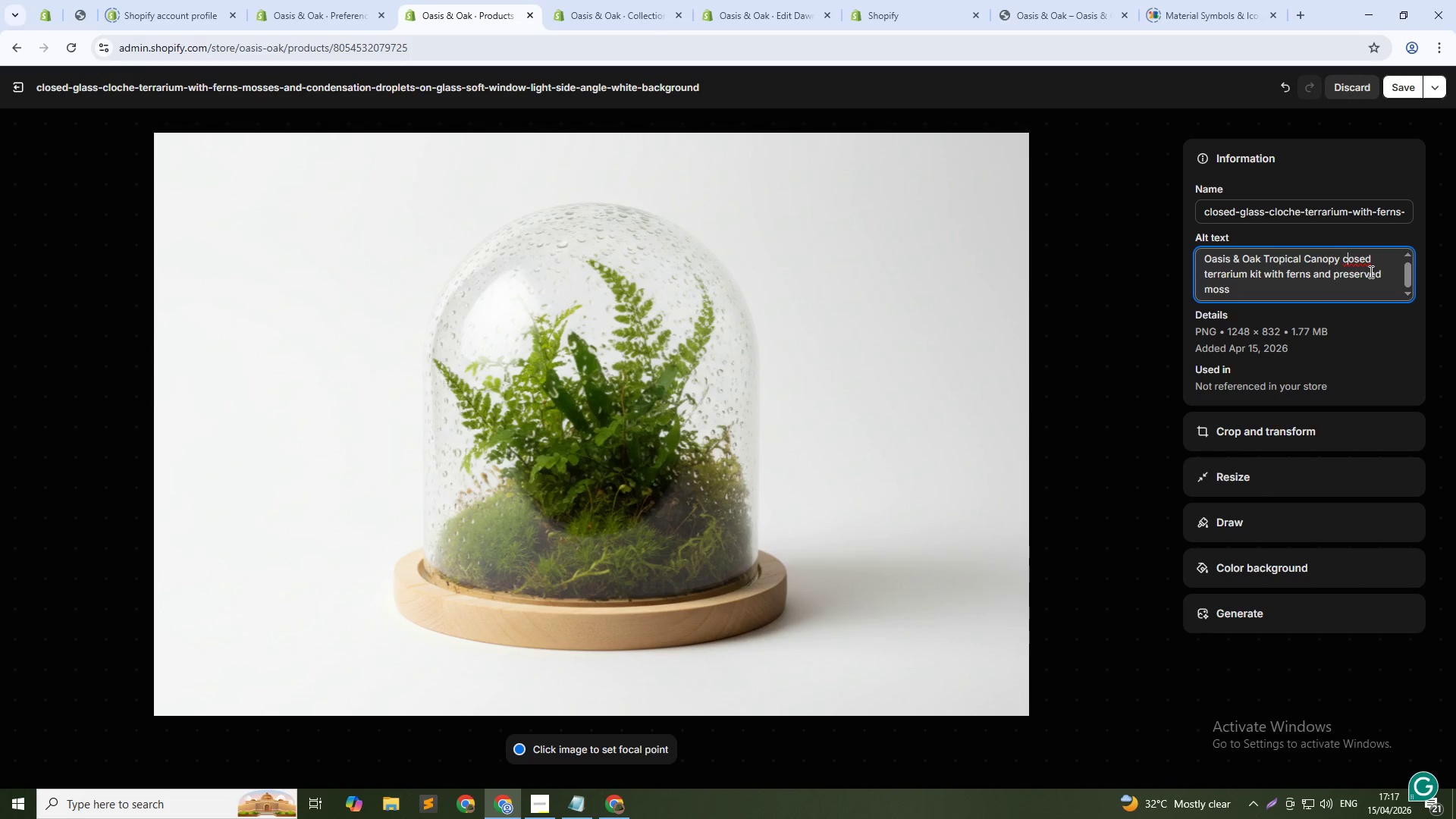 
key(L)
 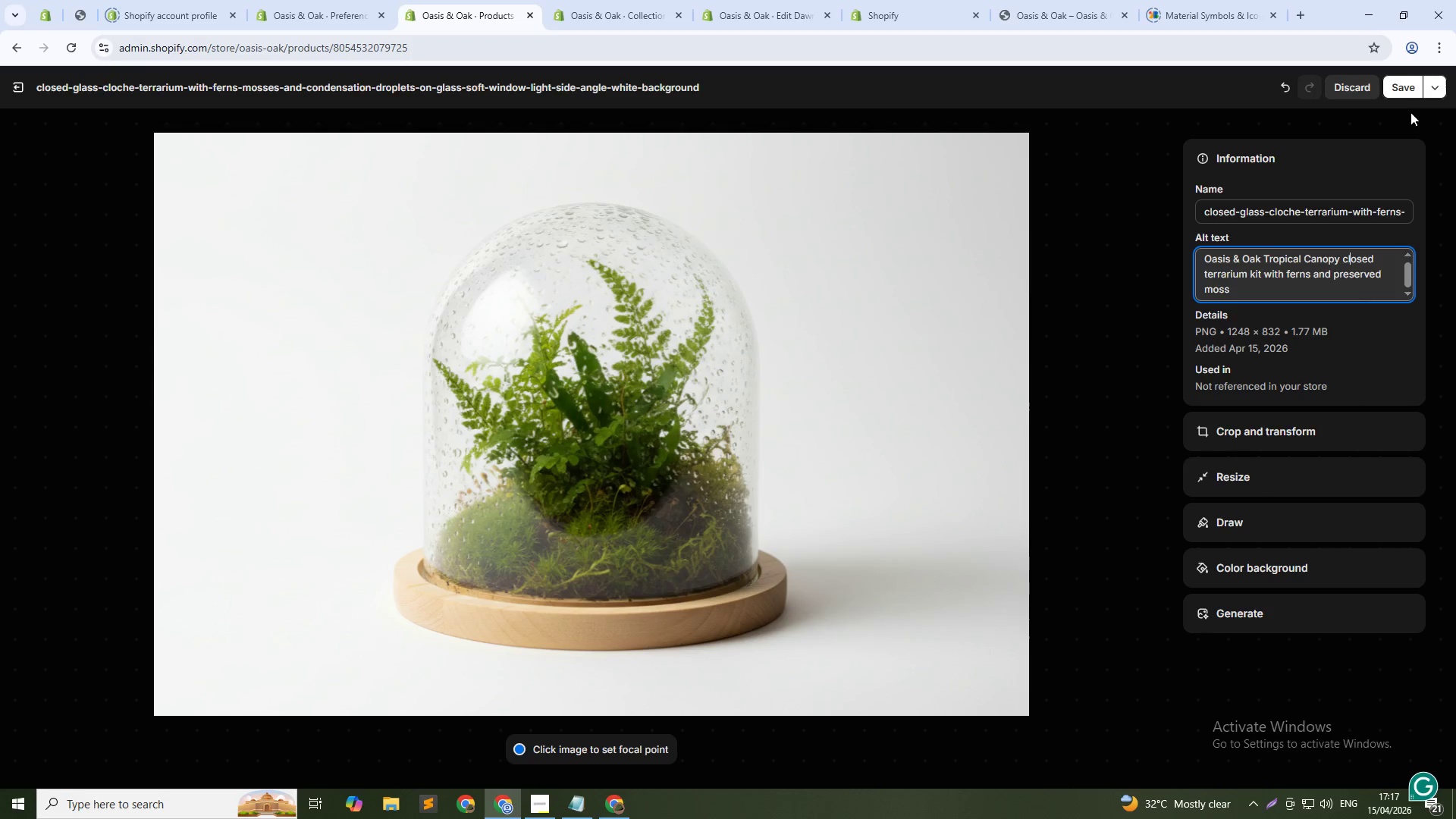 
left_click([1404, 88])
 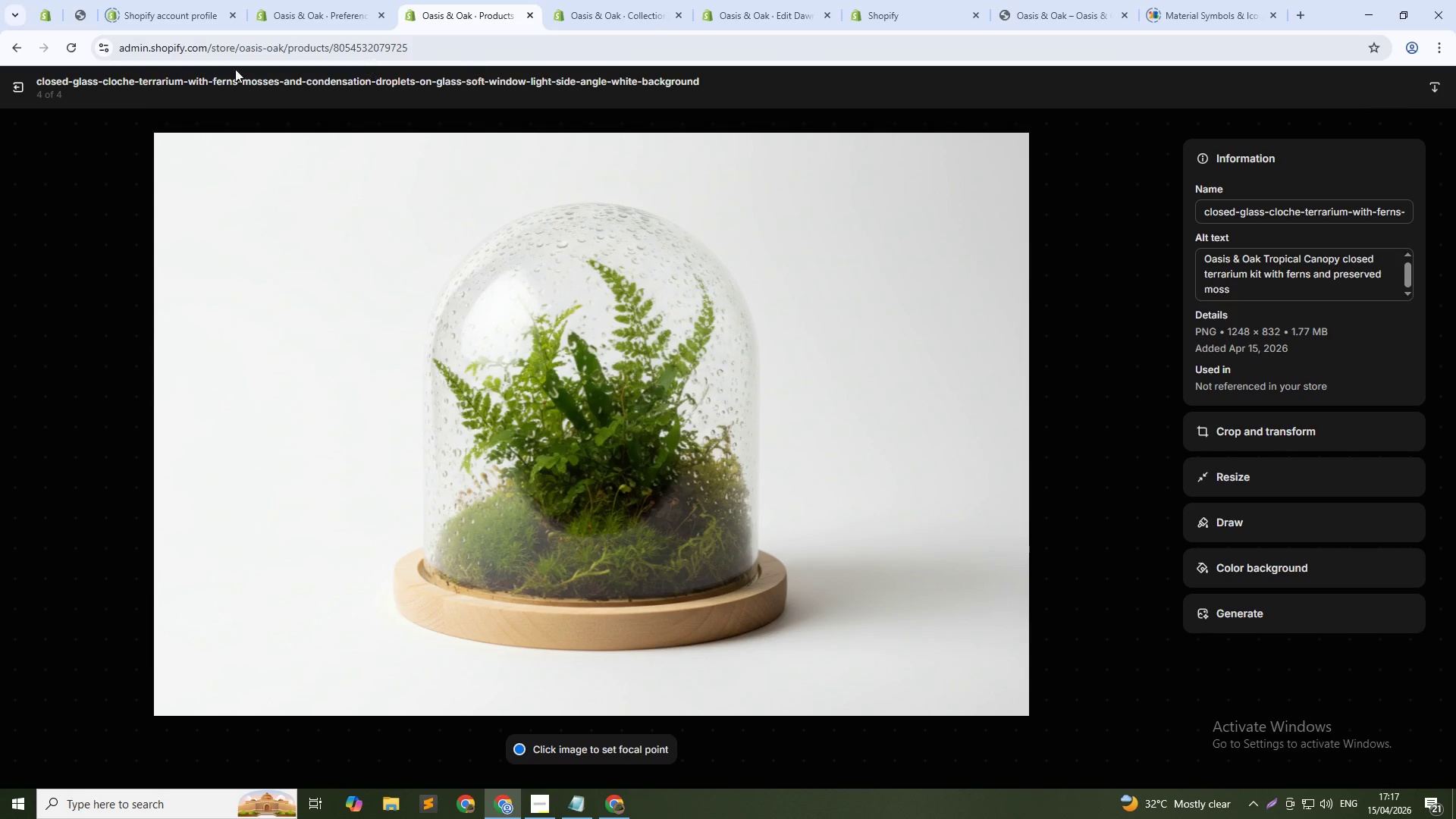 
left_click([21, 94])
 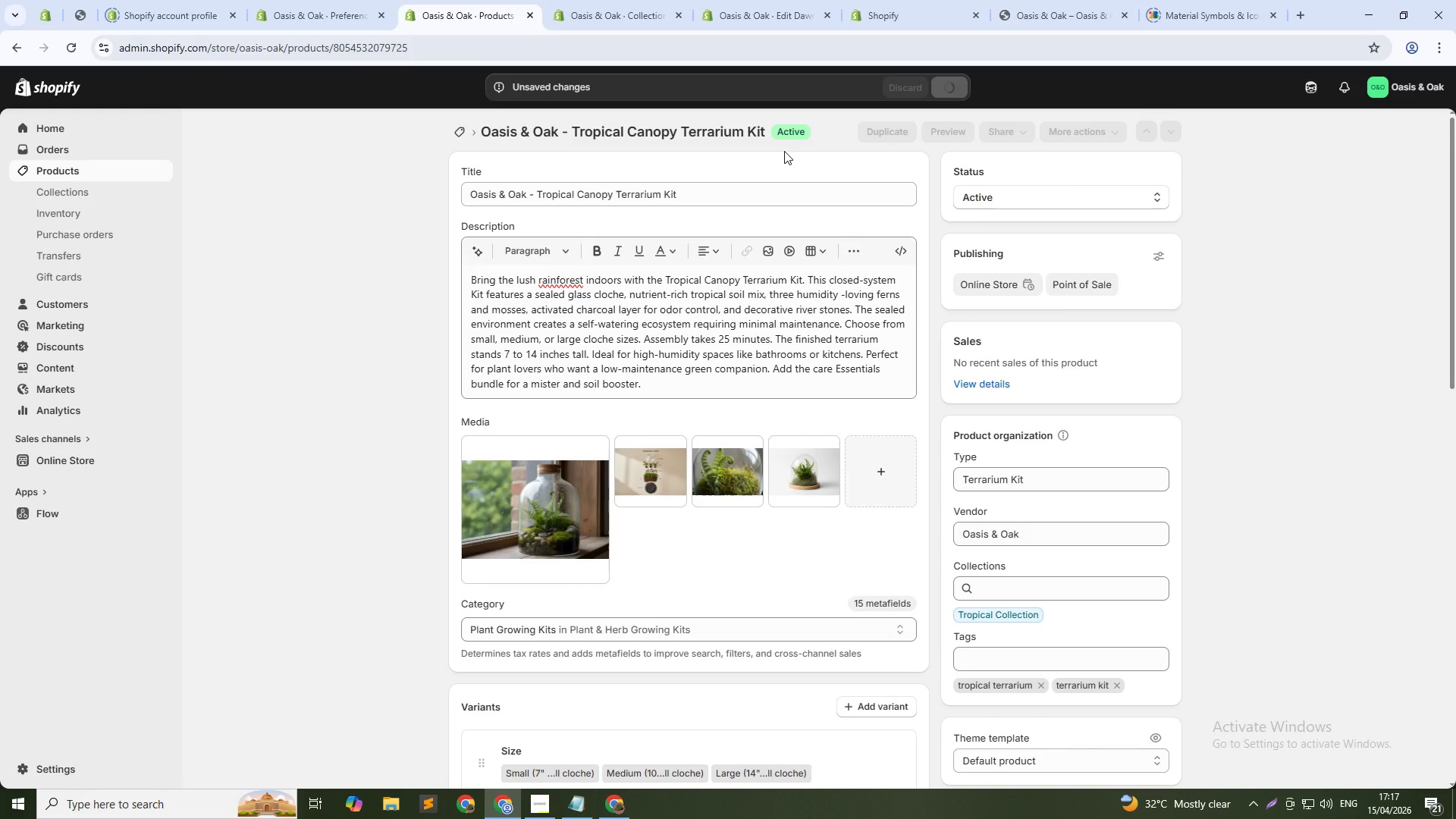 
wait(6.41)
 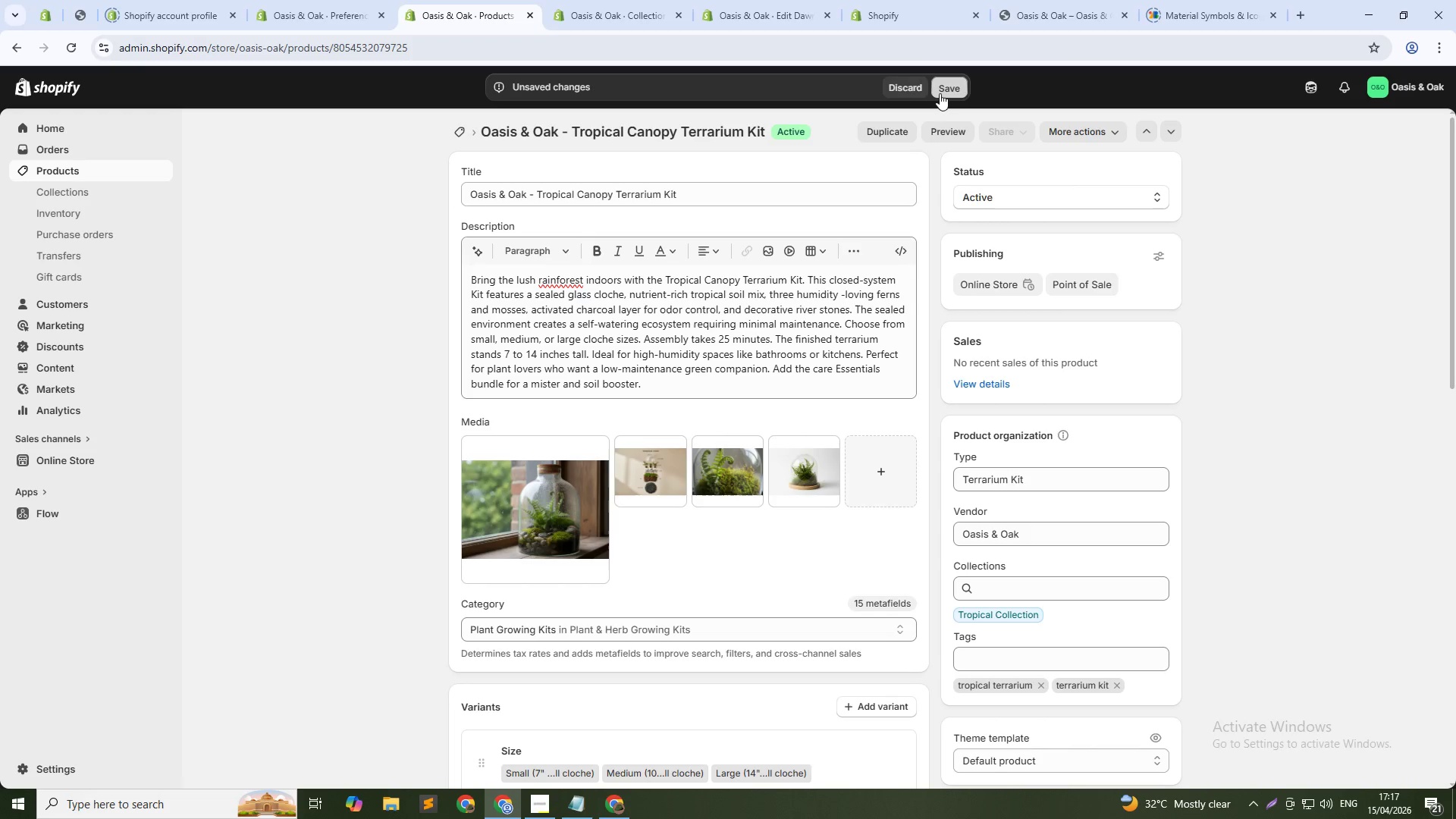 
left_click([461, 130])
 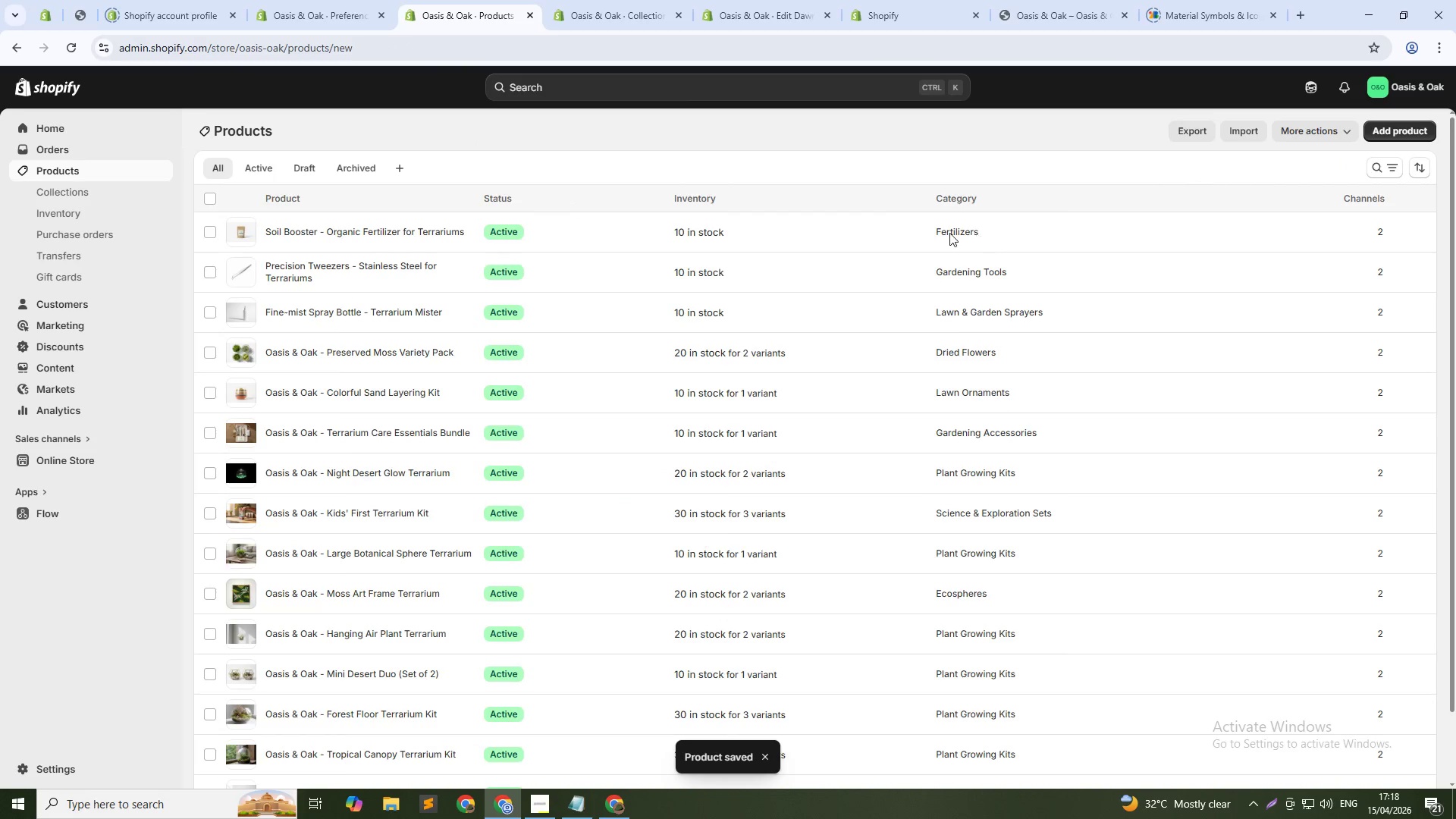 
wait(5.81)
 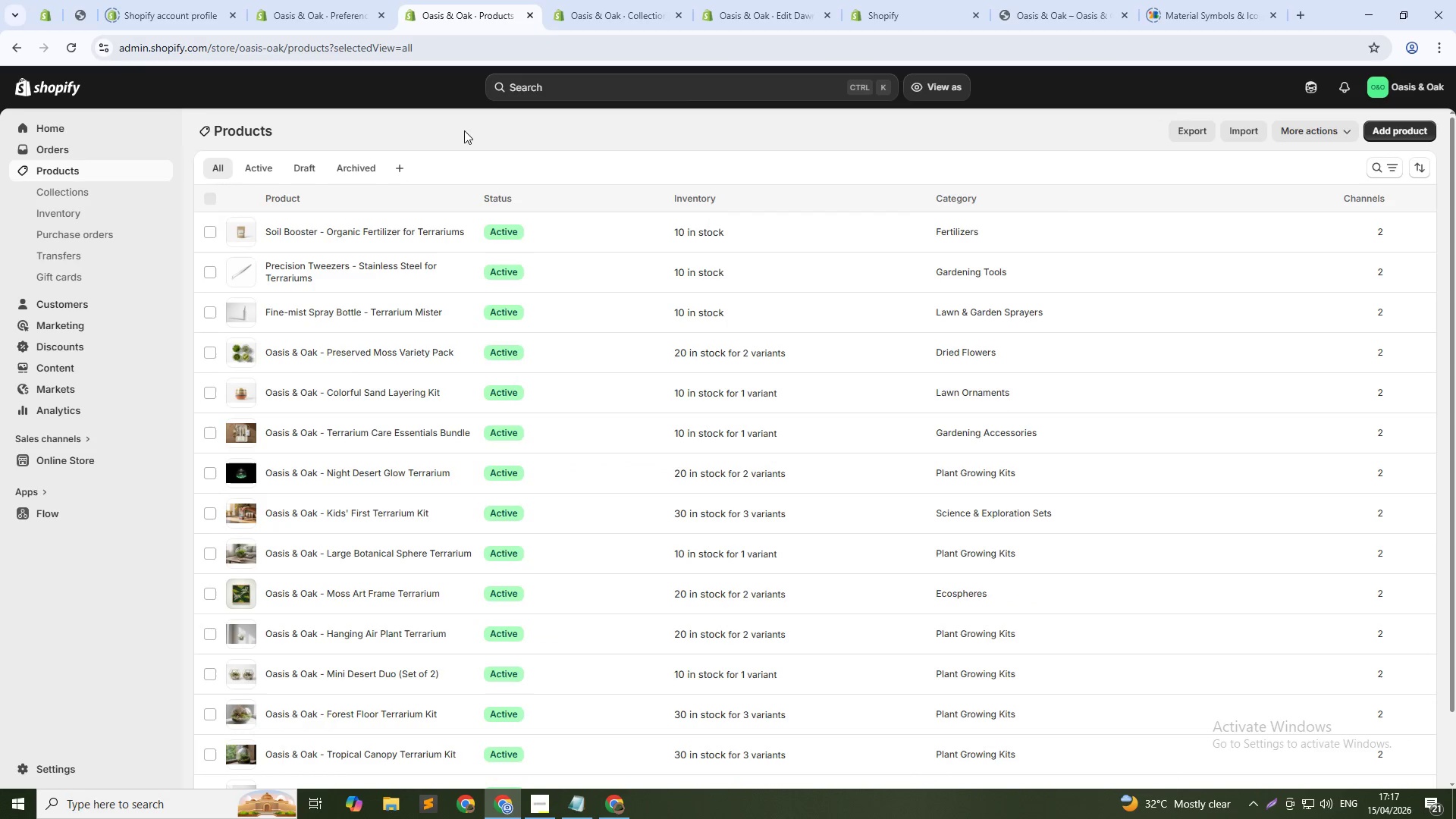 
left_click([463, 126])
 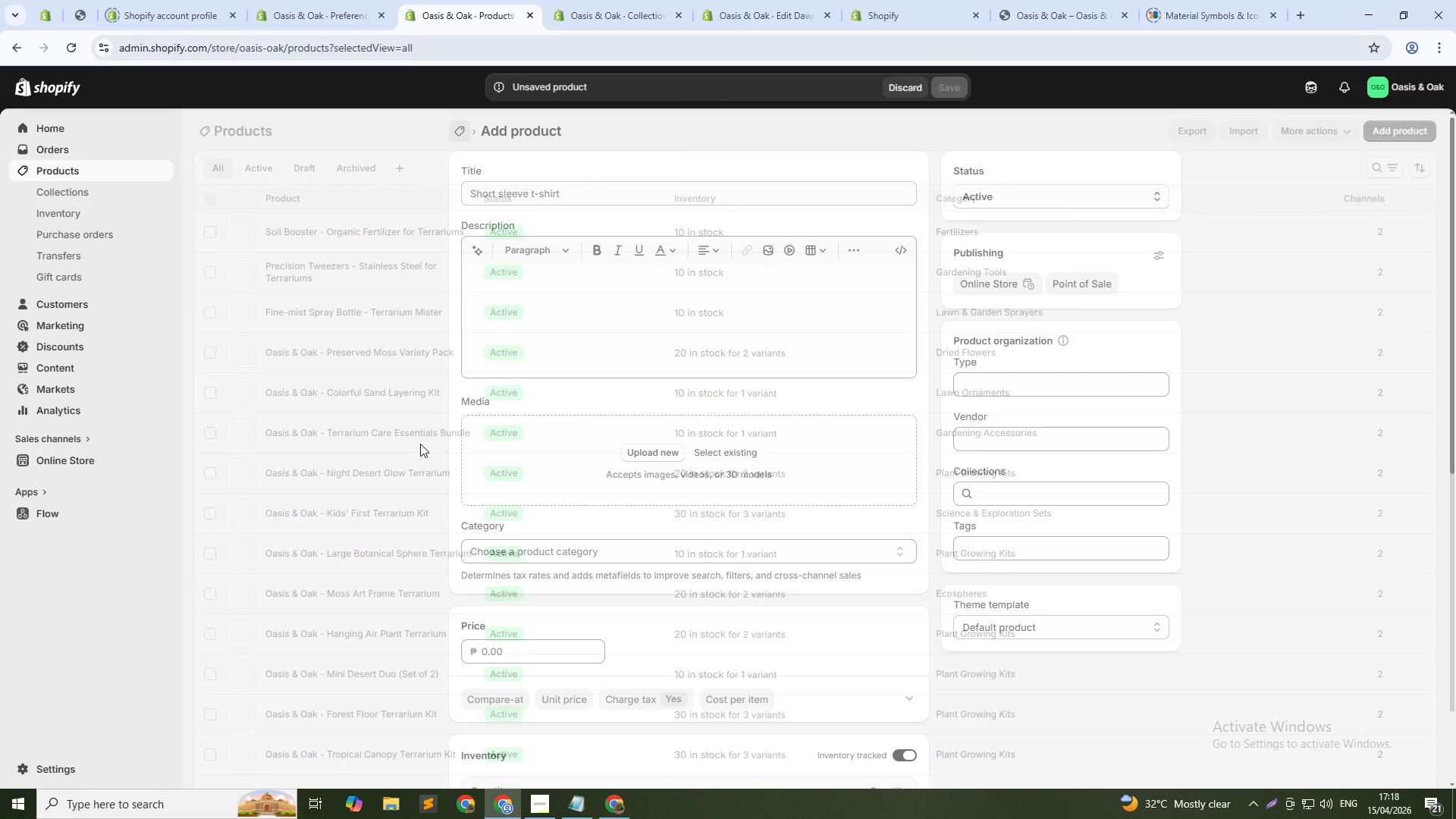 
scroll: coordinate [413, 674], scroll_direction: down, amount: 6.0
 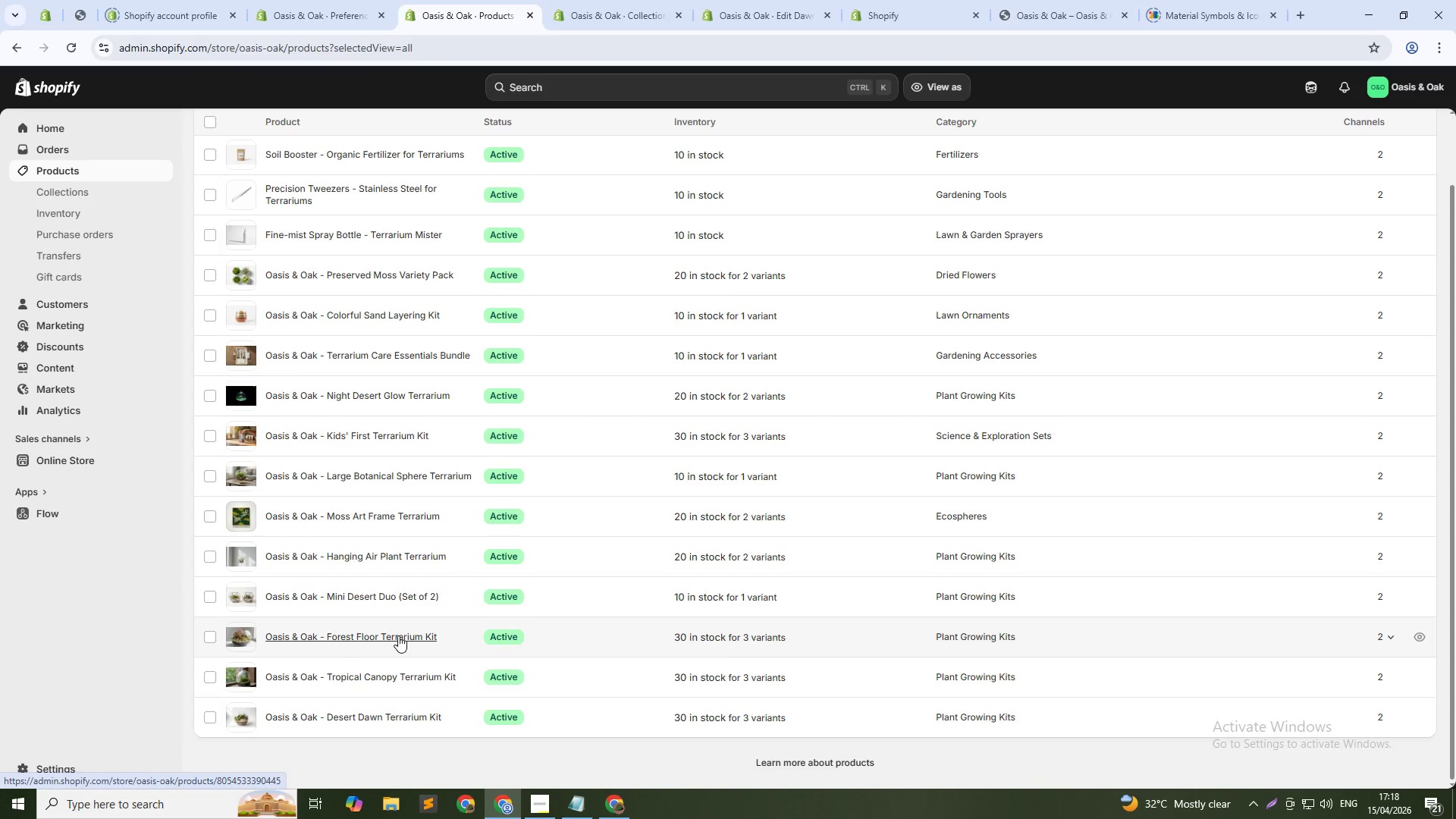 
left_click([398, 635])
 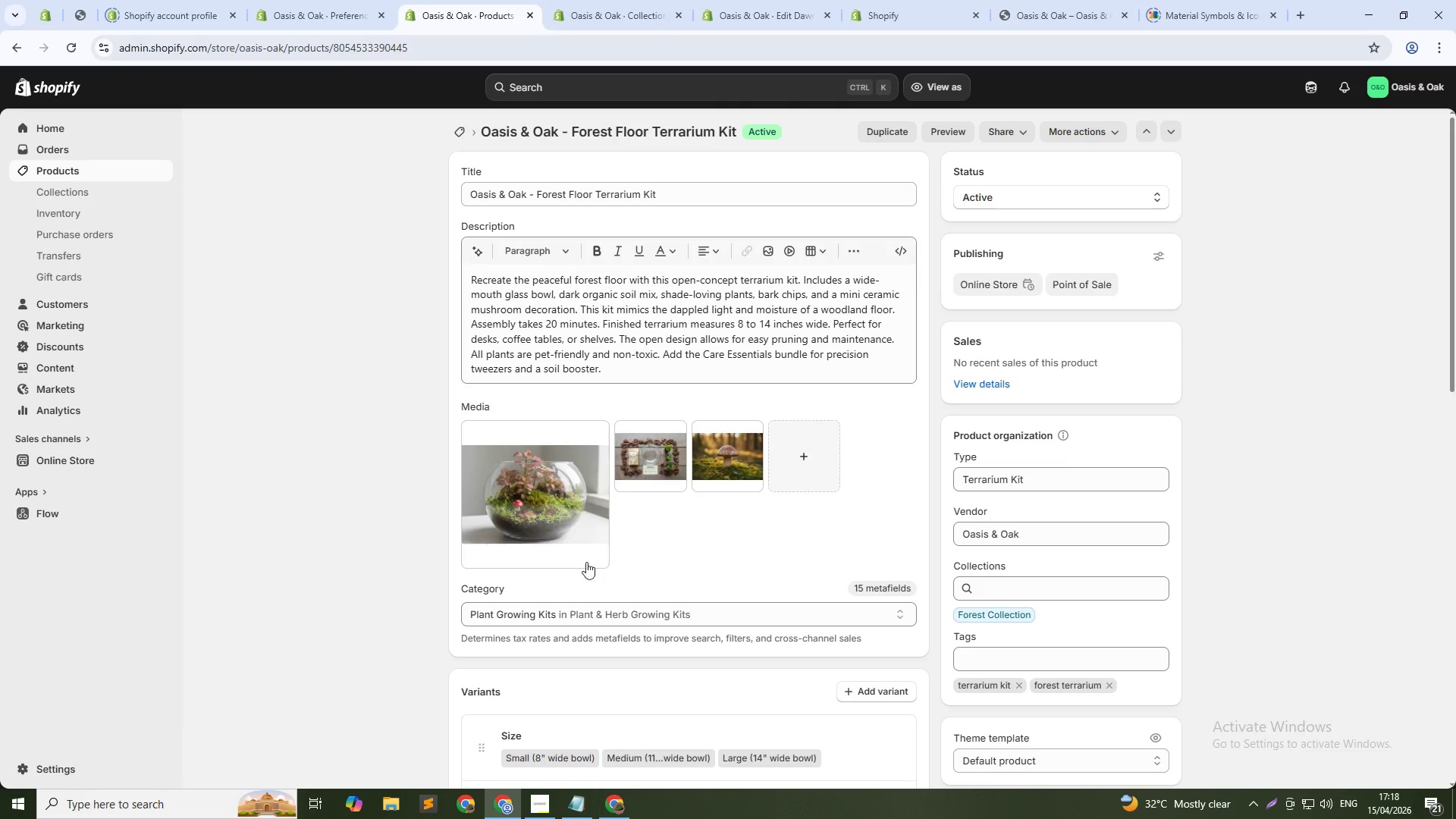 
left_click([811, 448])
 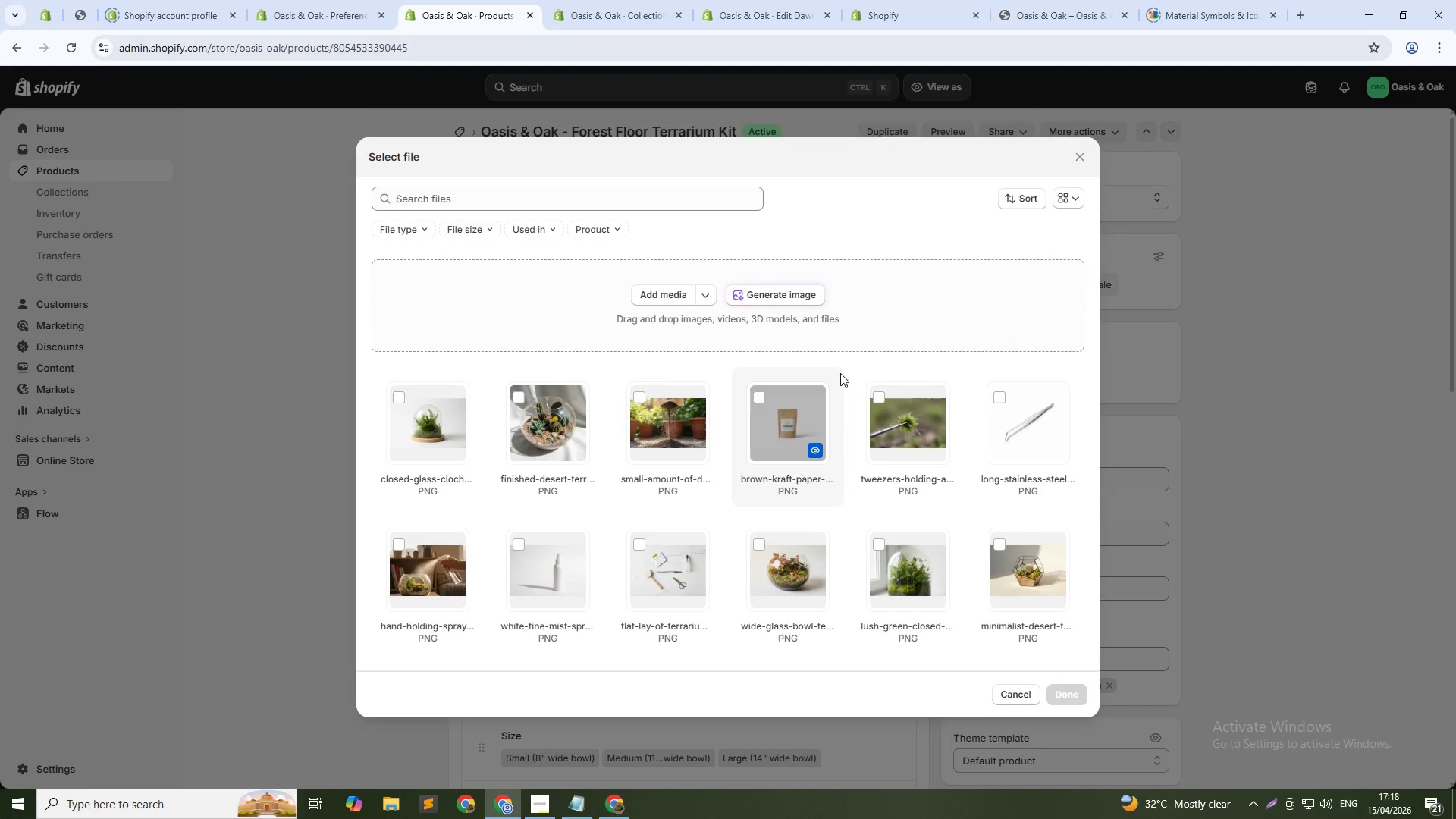 
left_click([801, 296])
 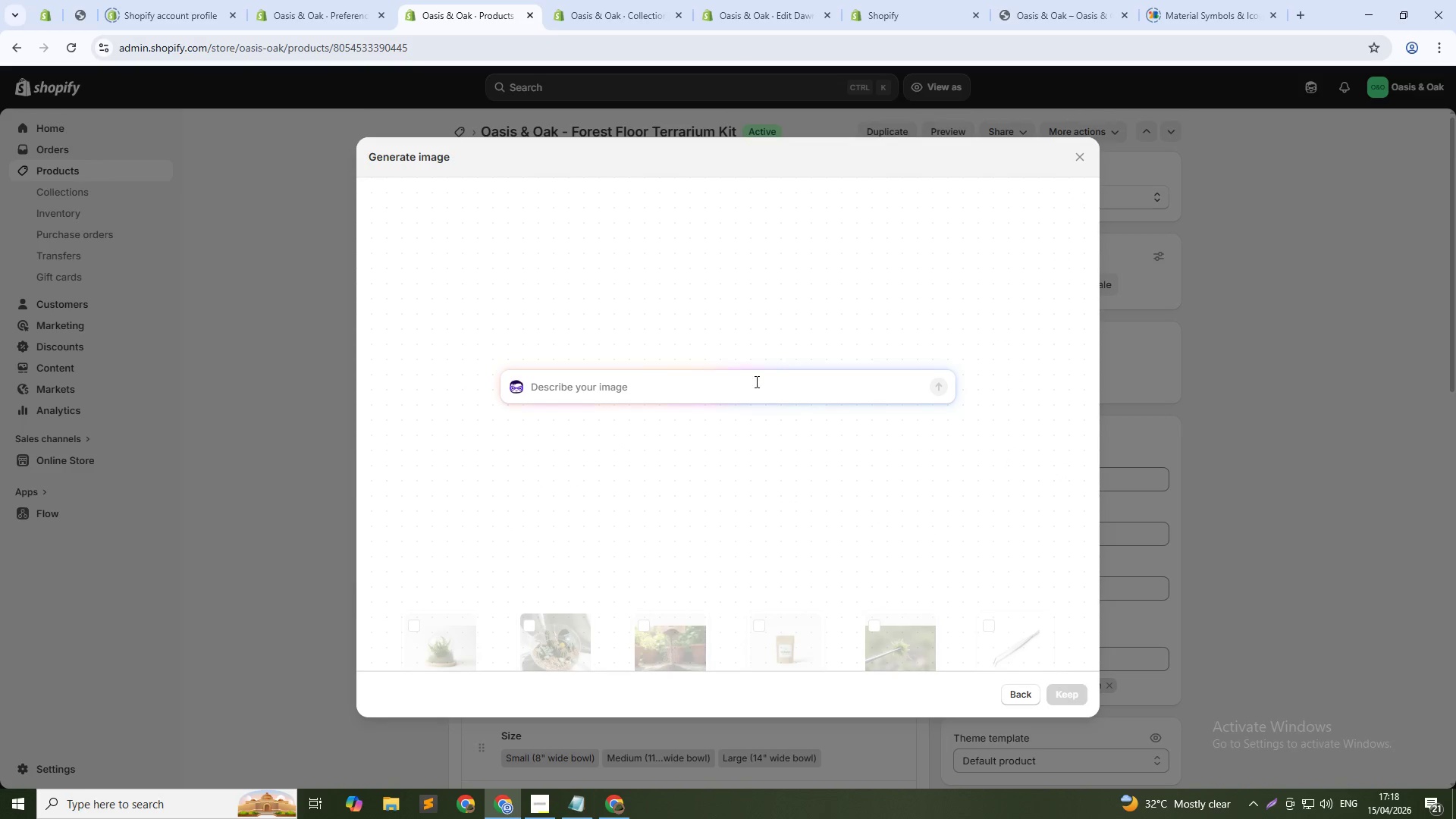 
left_click([755, 384])
 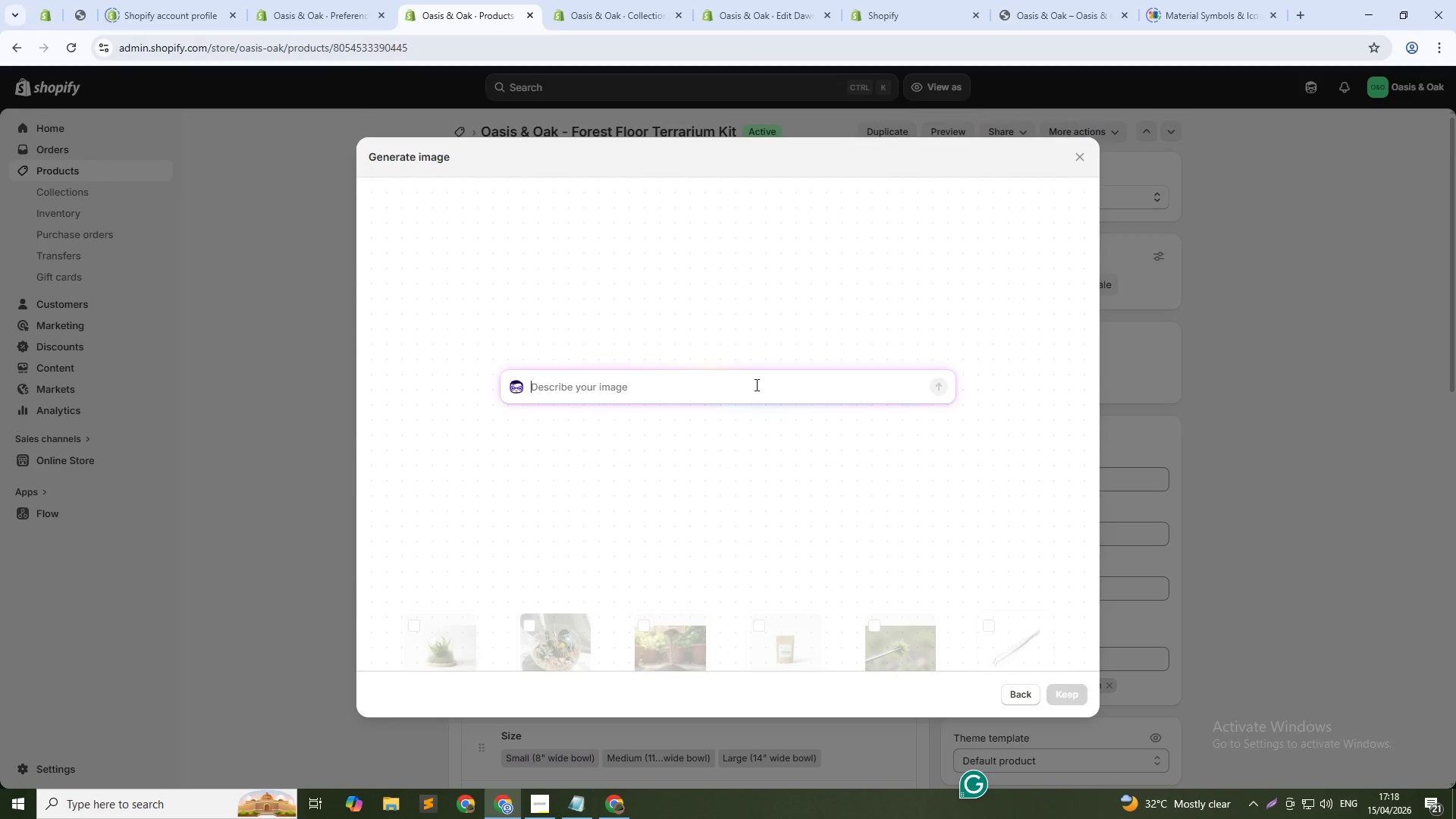 
type(Wide glass bowl terrarium with plka dot plant, baby tears, mosss)
 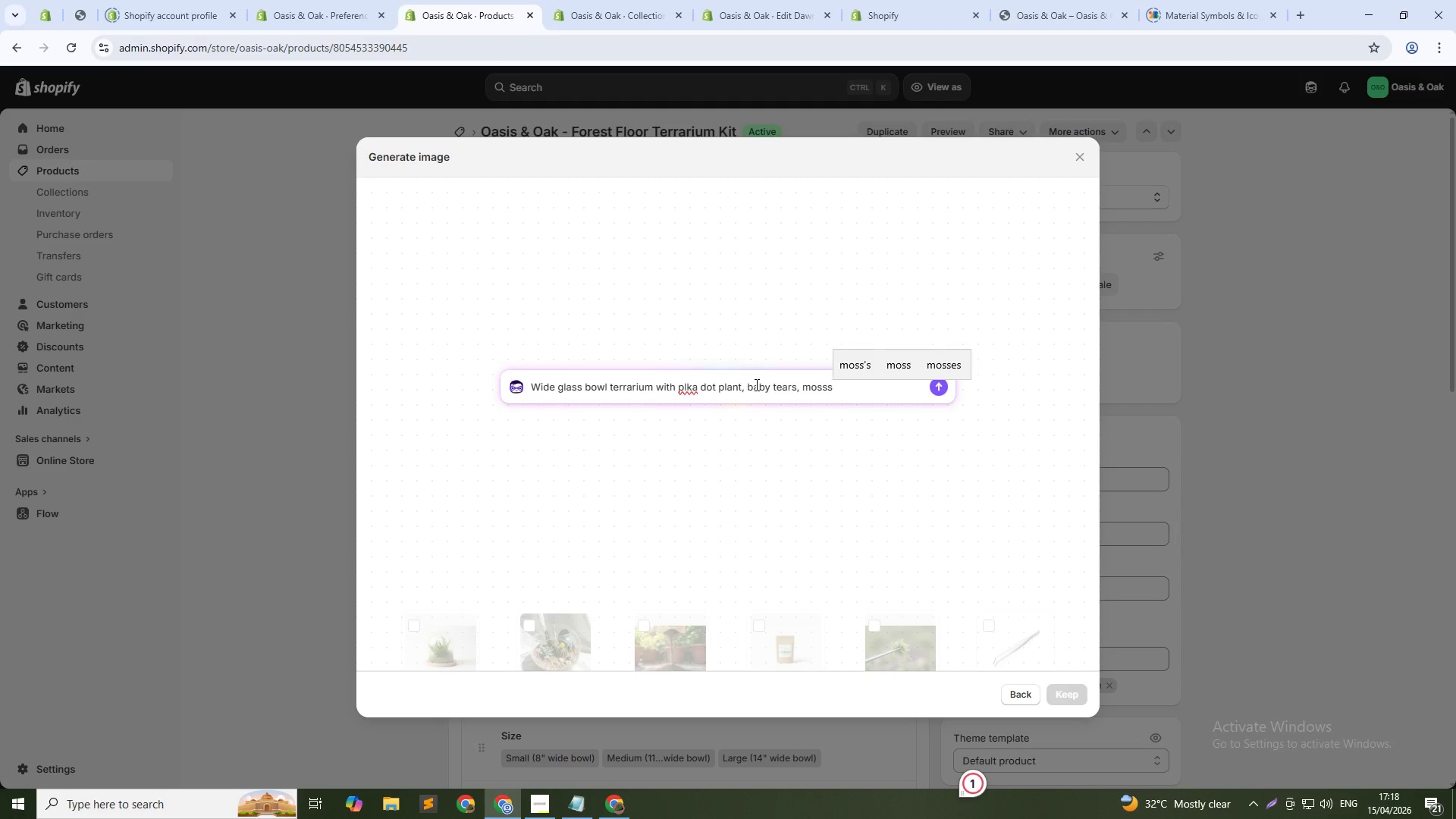 
hold_key(key=ArrowLeft, duration=1.39)
 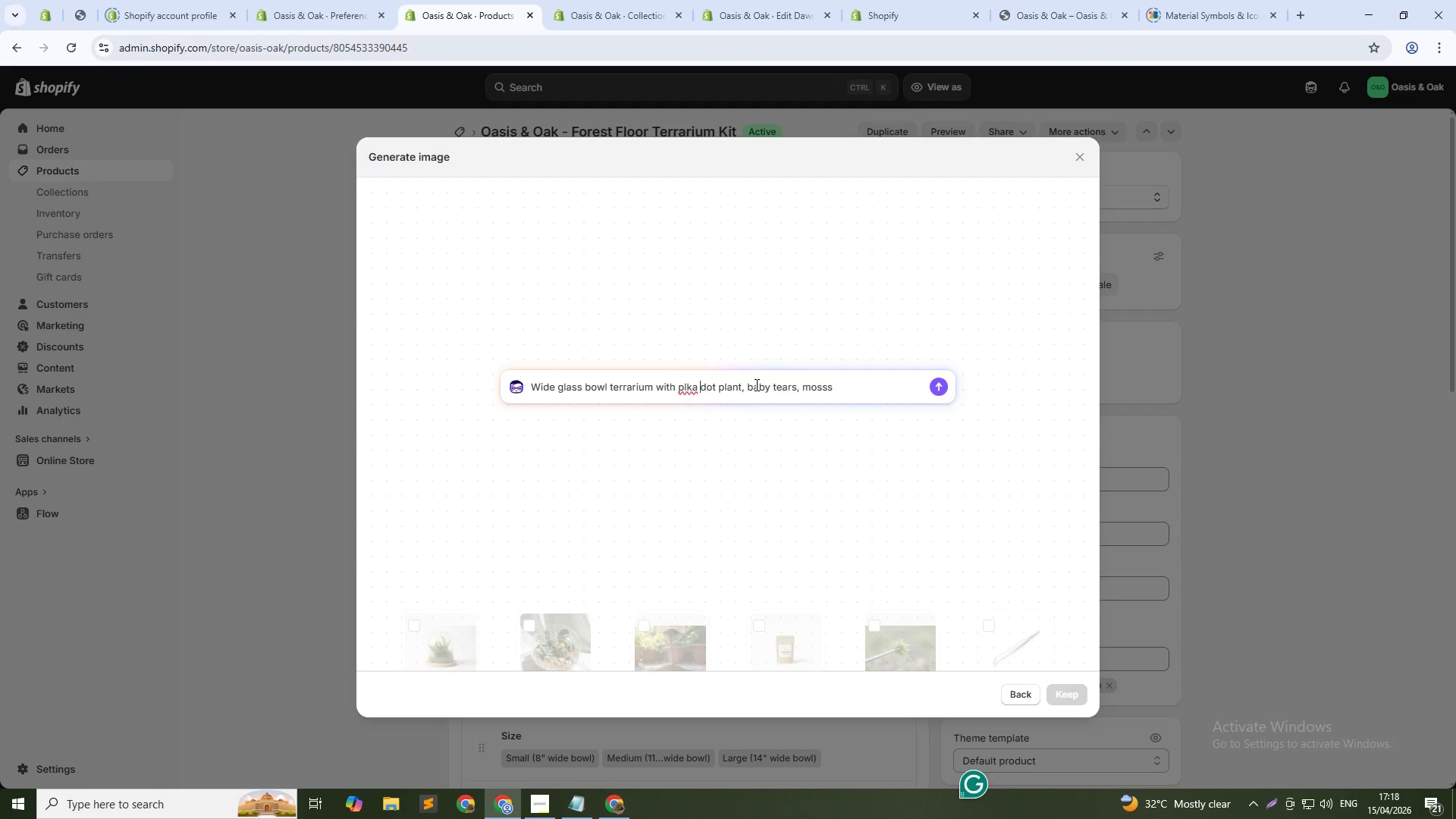 
key(ArrowLeft)
 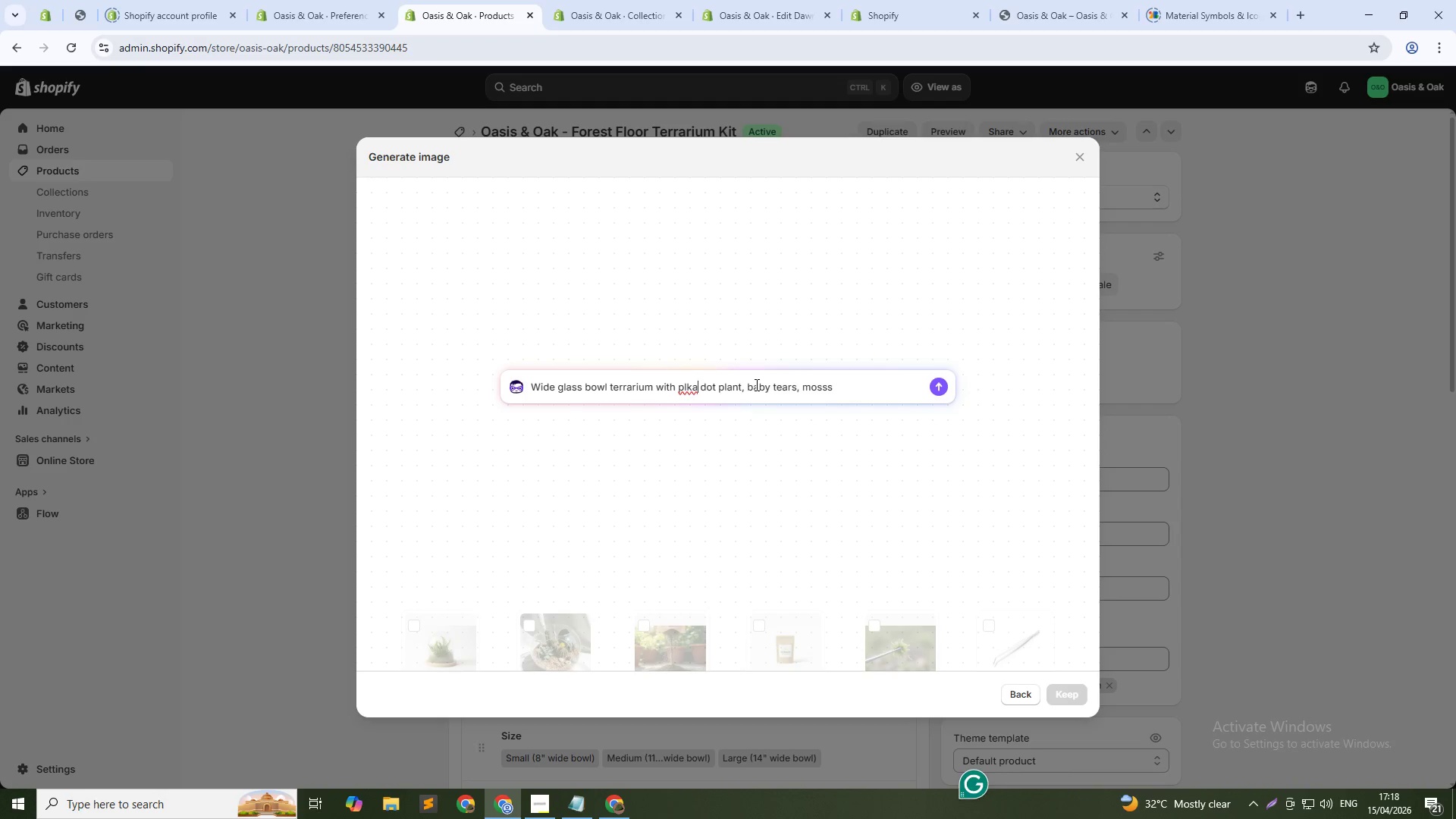 
key(ArrowLeft)
 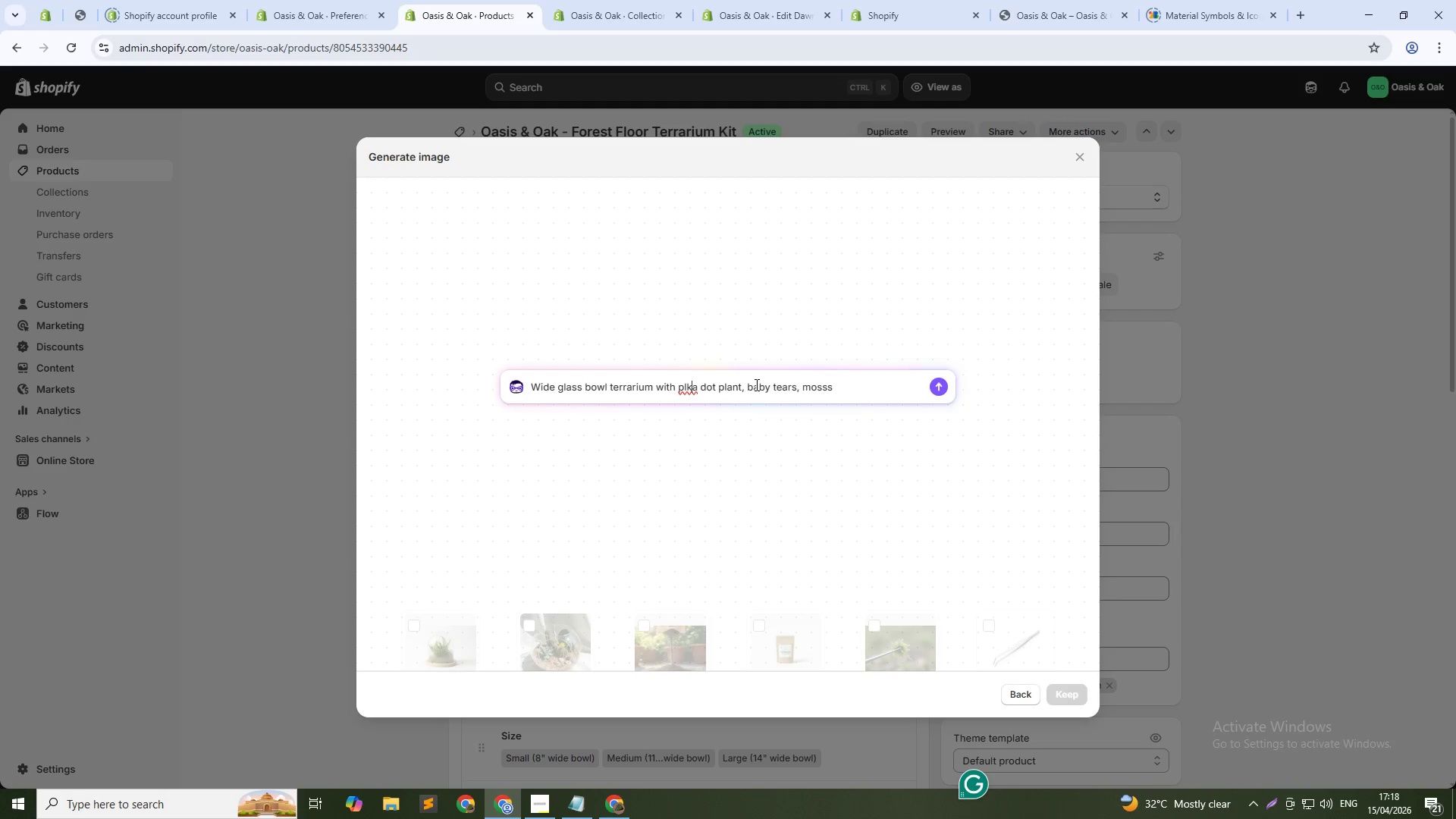 
key(ArrowLeft)
 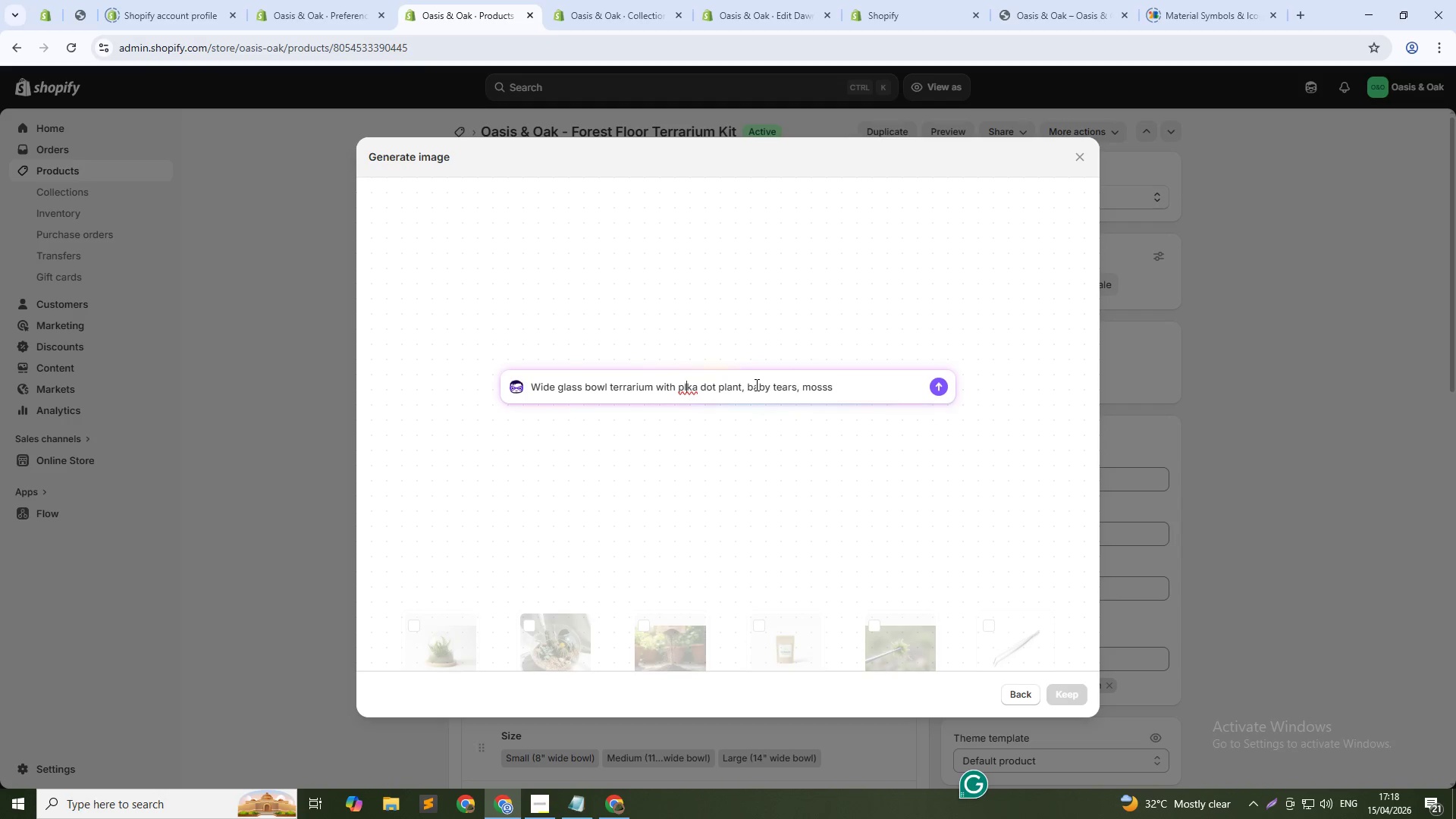 
key(ArrowLeft)
 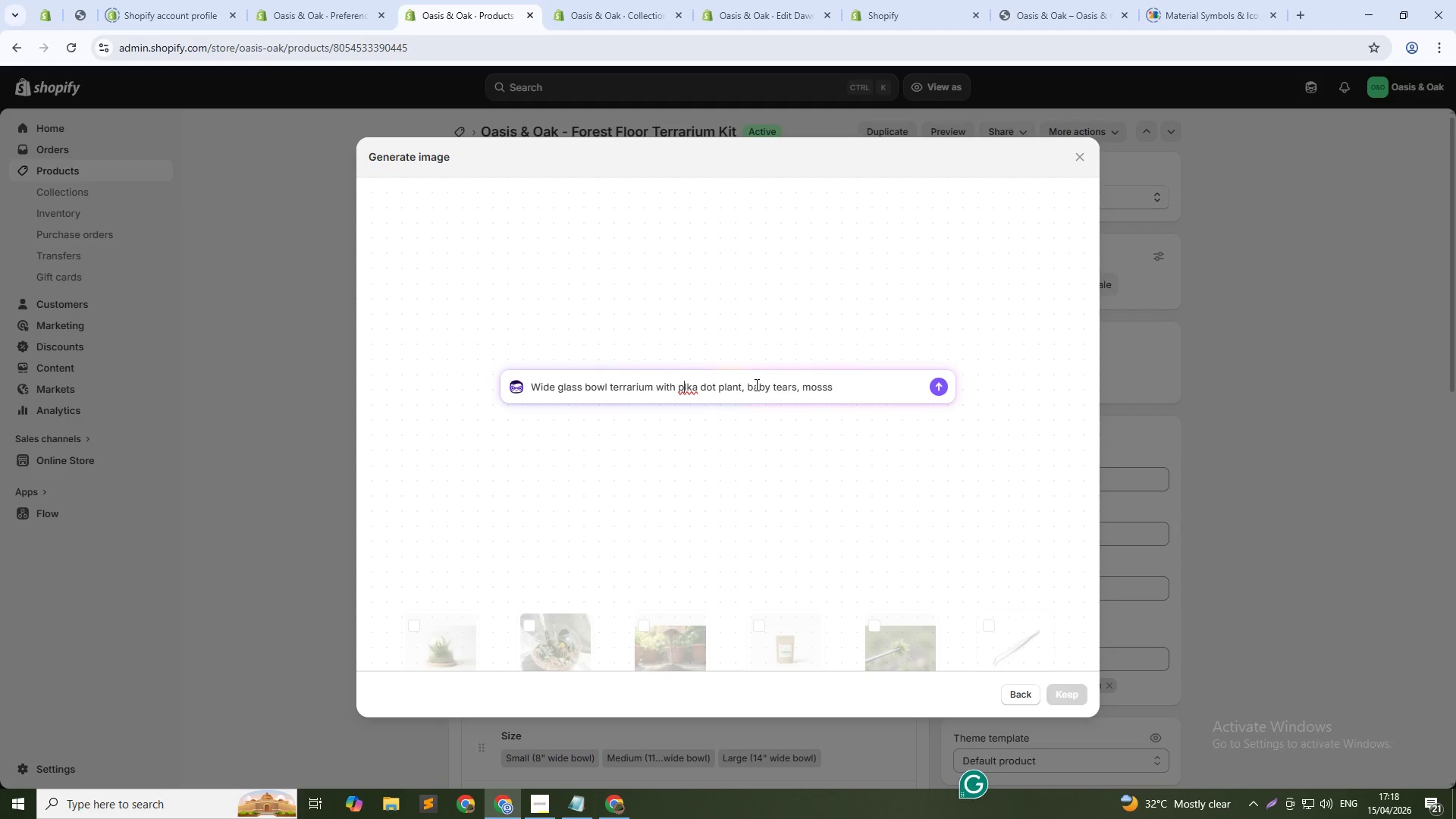 
key(O)
 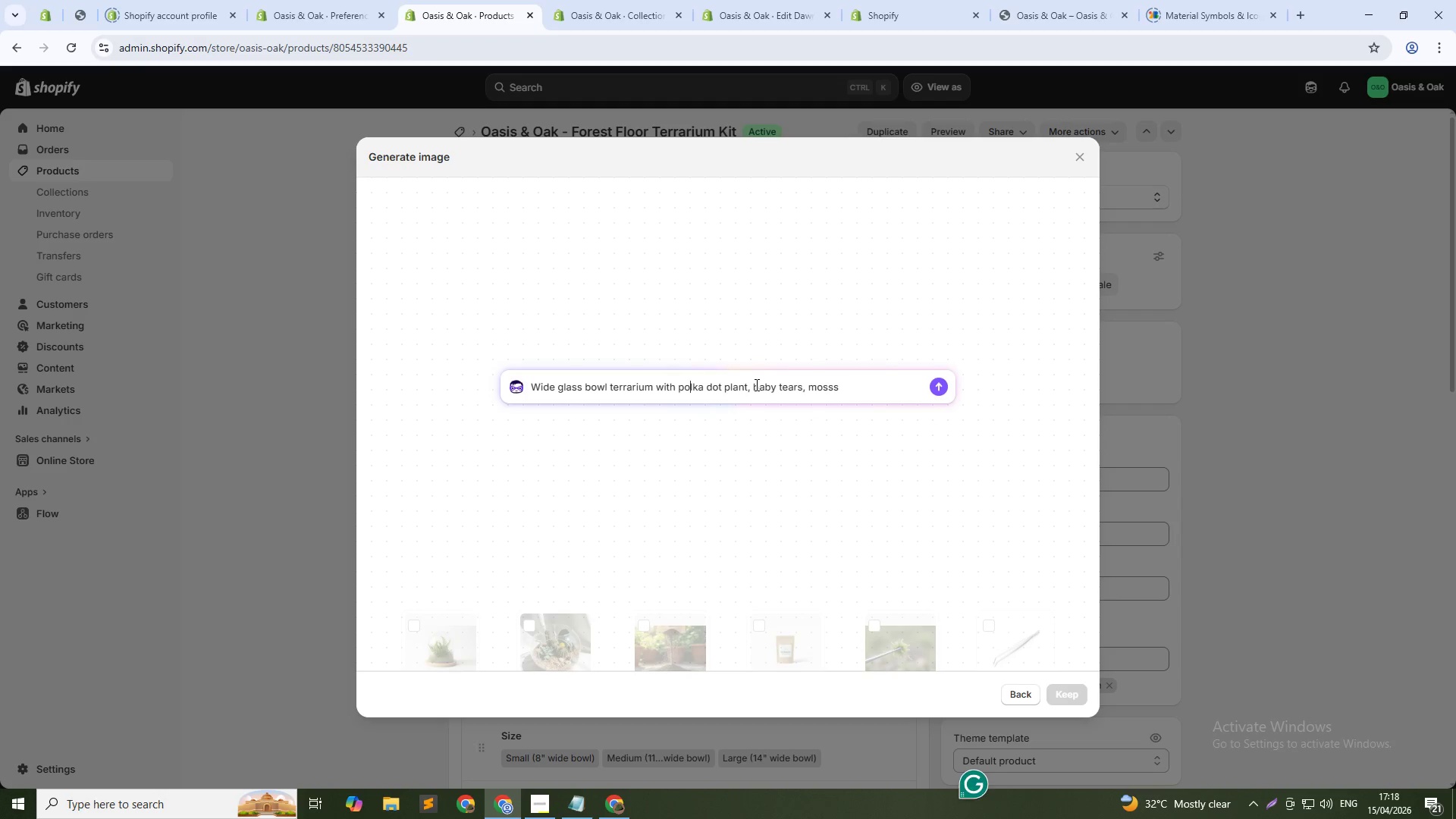 
key(ArrowDown)
 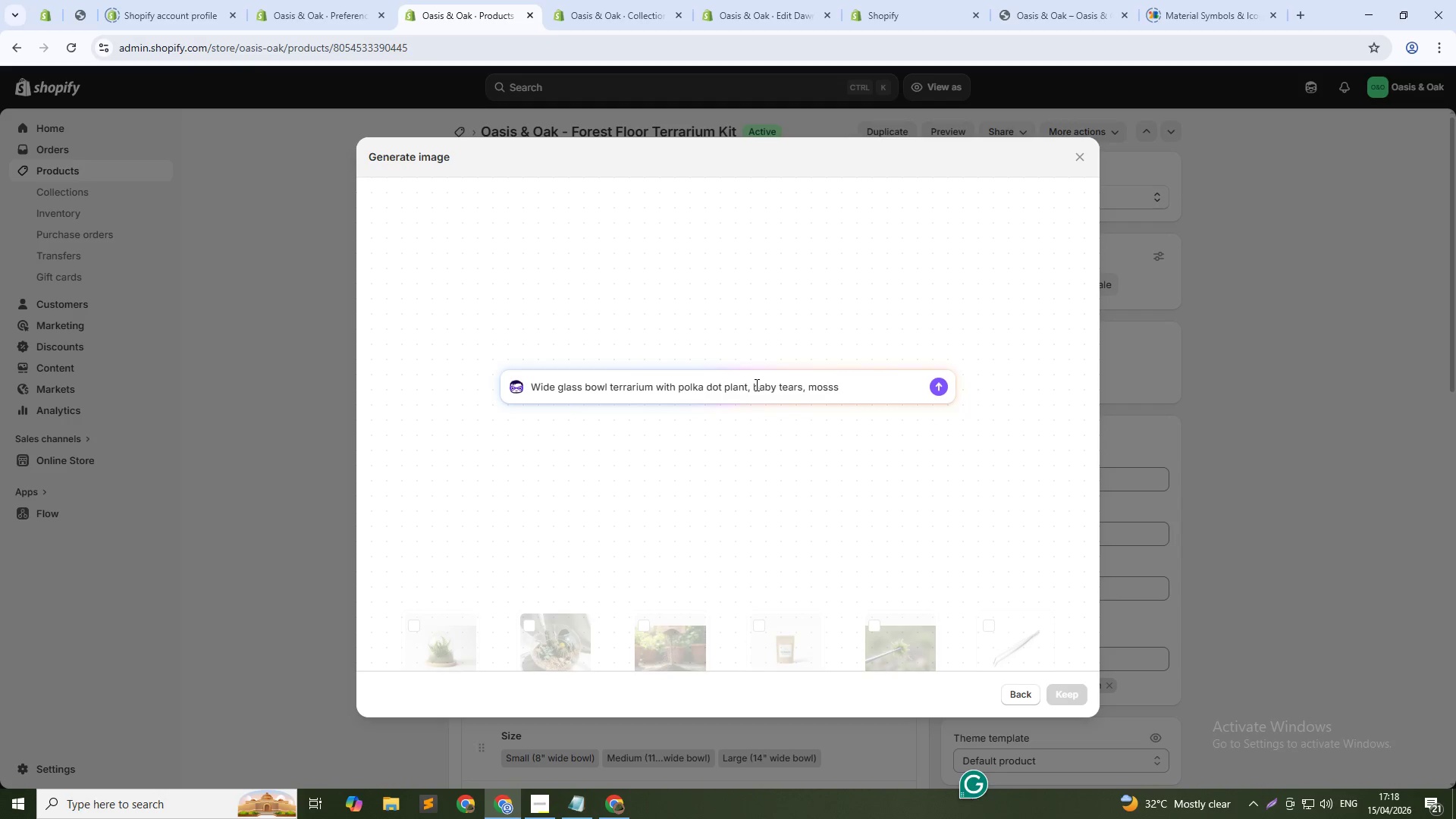 
key(Backspace)
type(, ark )
key(Backspace)
key(Backspace)
key(Backspace)
key(Backspace)
type(bark chips, and tiny ceramic mushroom decoration, warm natural light)
 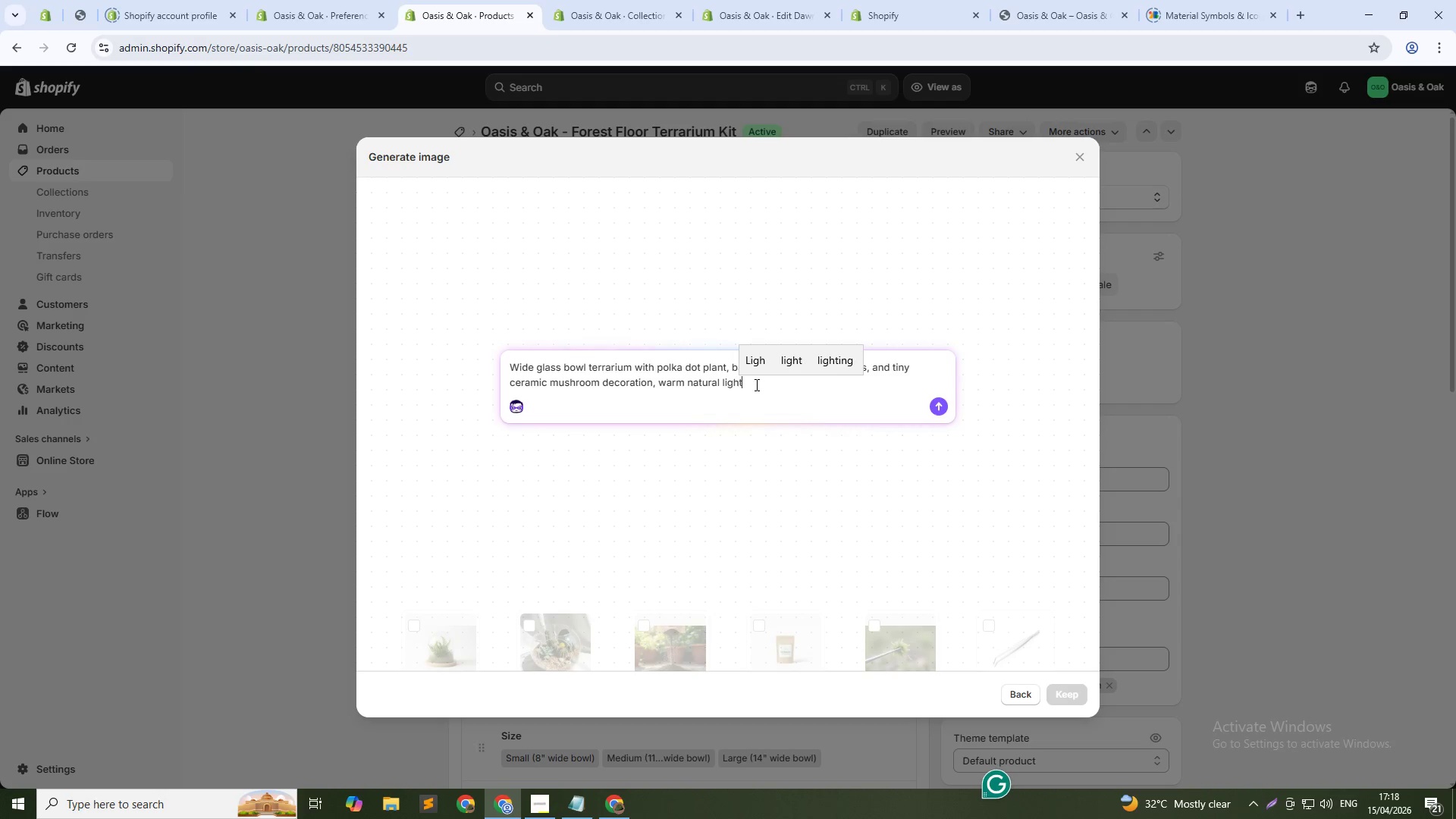 
key(Enter)
 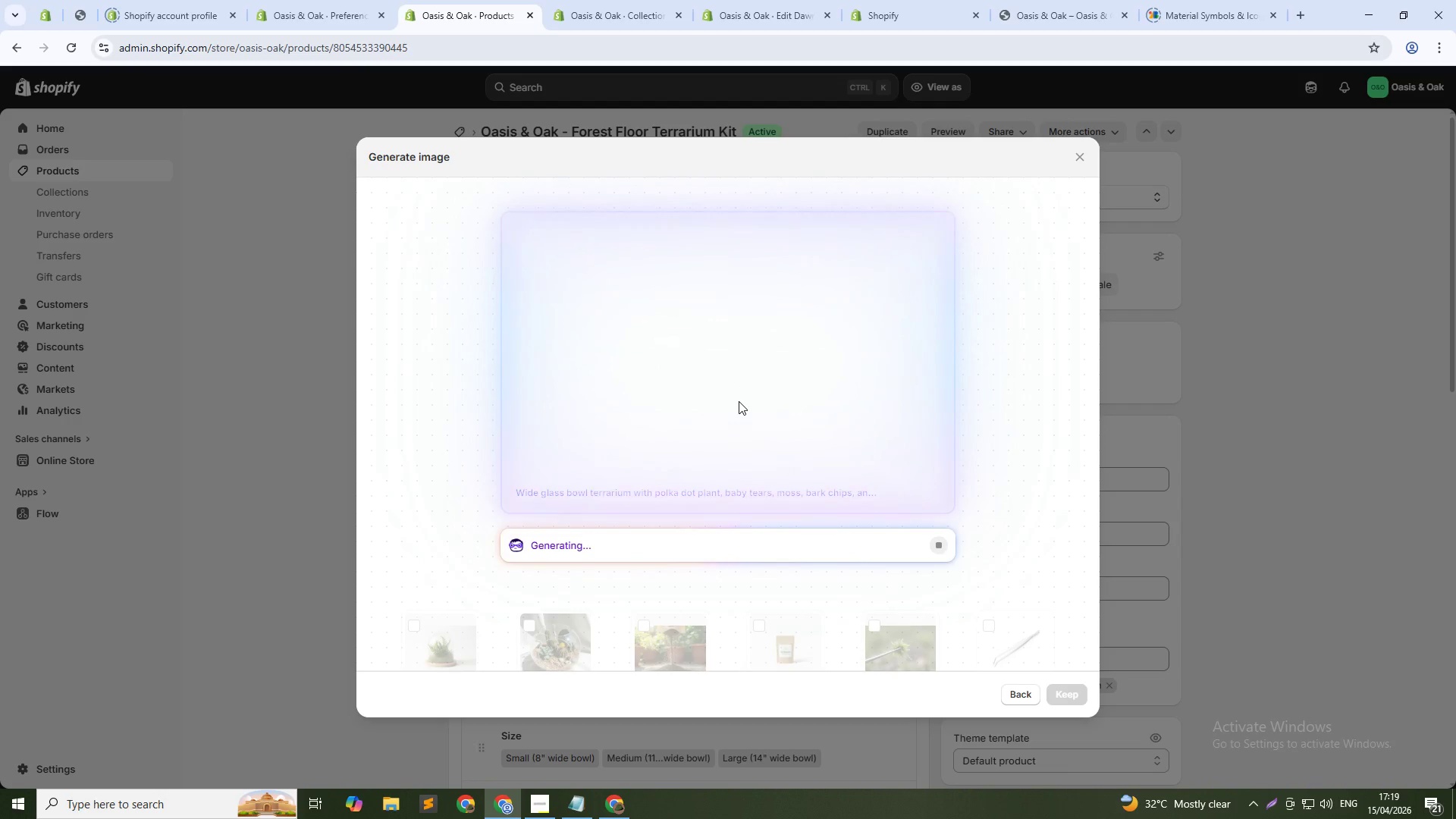 
wait(36.59)
 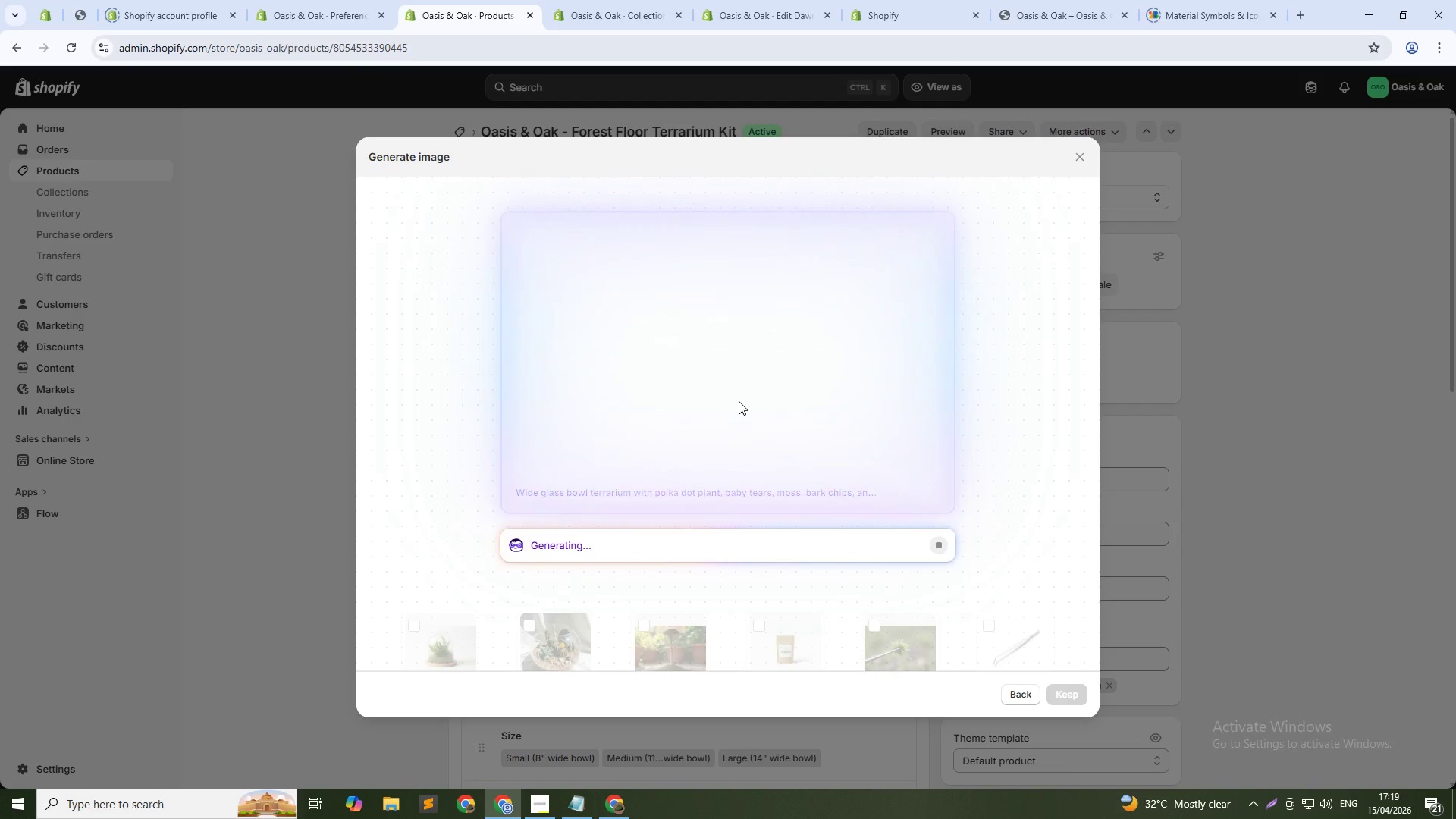 
left_click([1059, 688])
 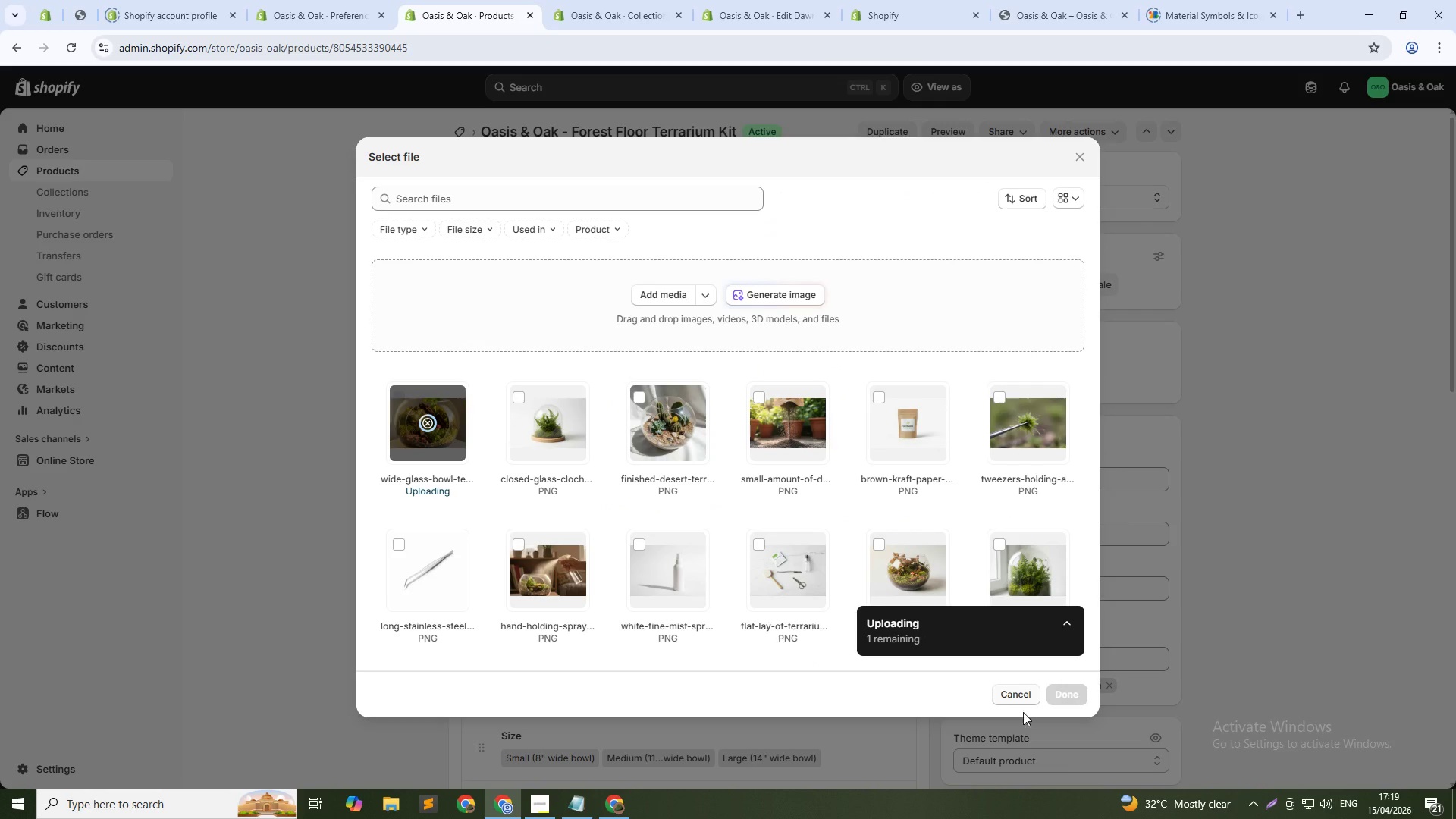 
wait(9.53)
 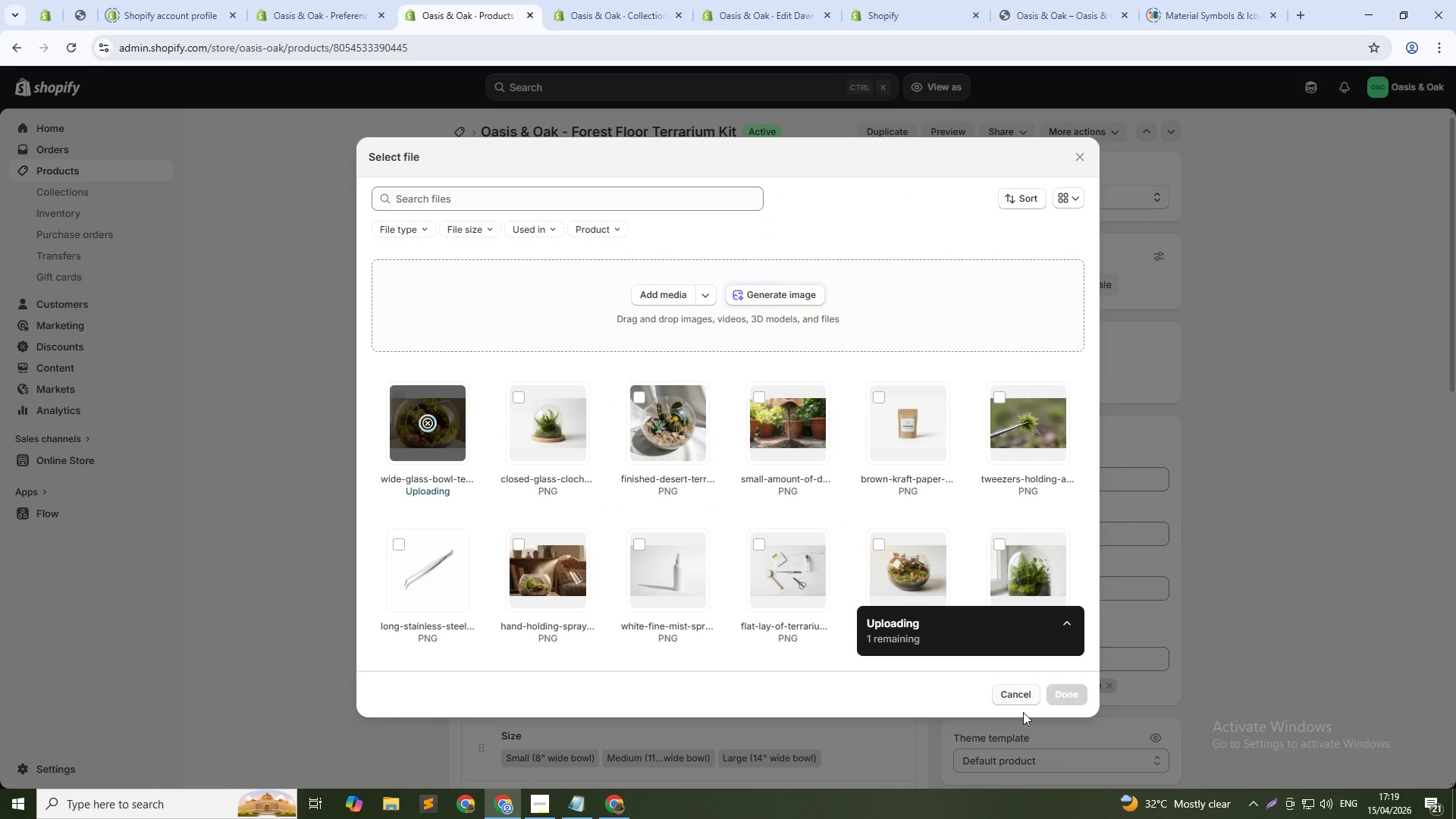 
left_click([1068, 695])
 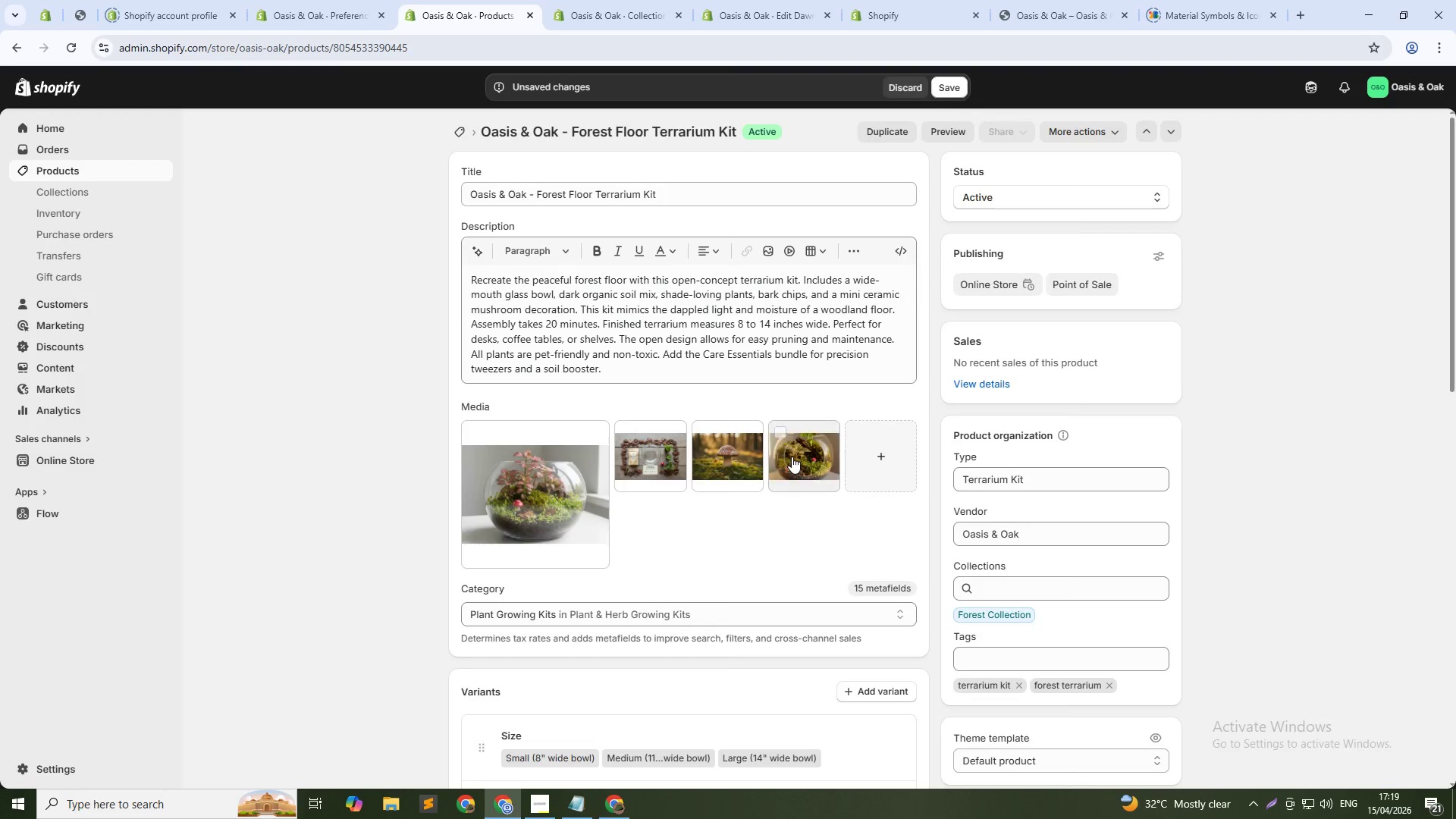 
left_click([792, 457])
 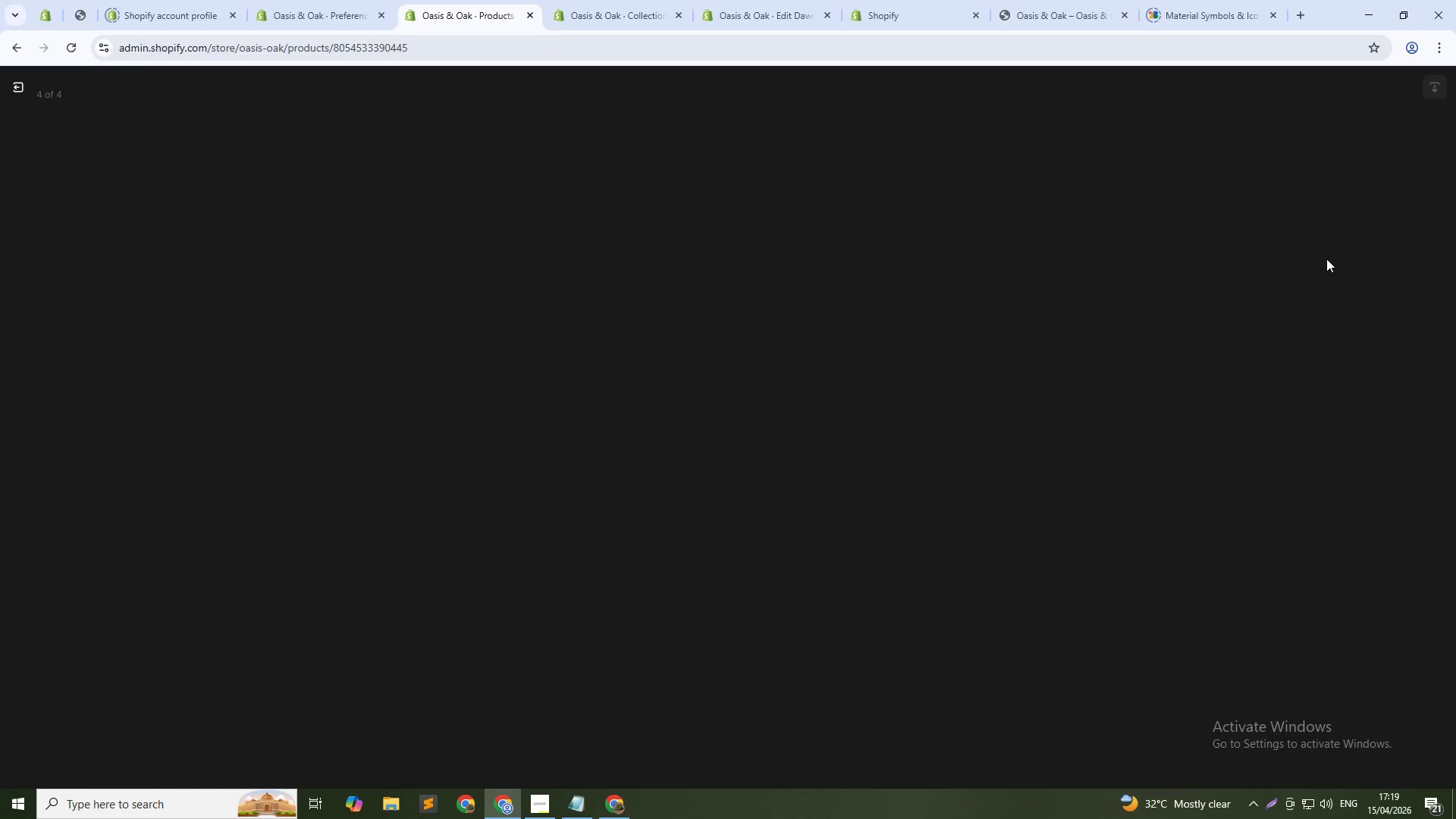 
left_click([1326, 259])
 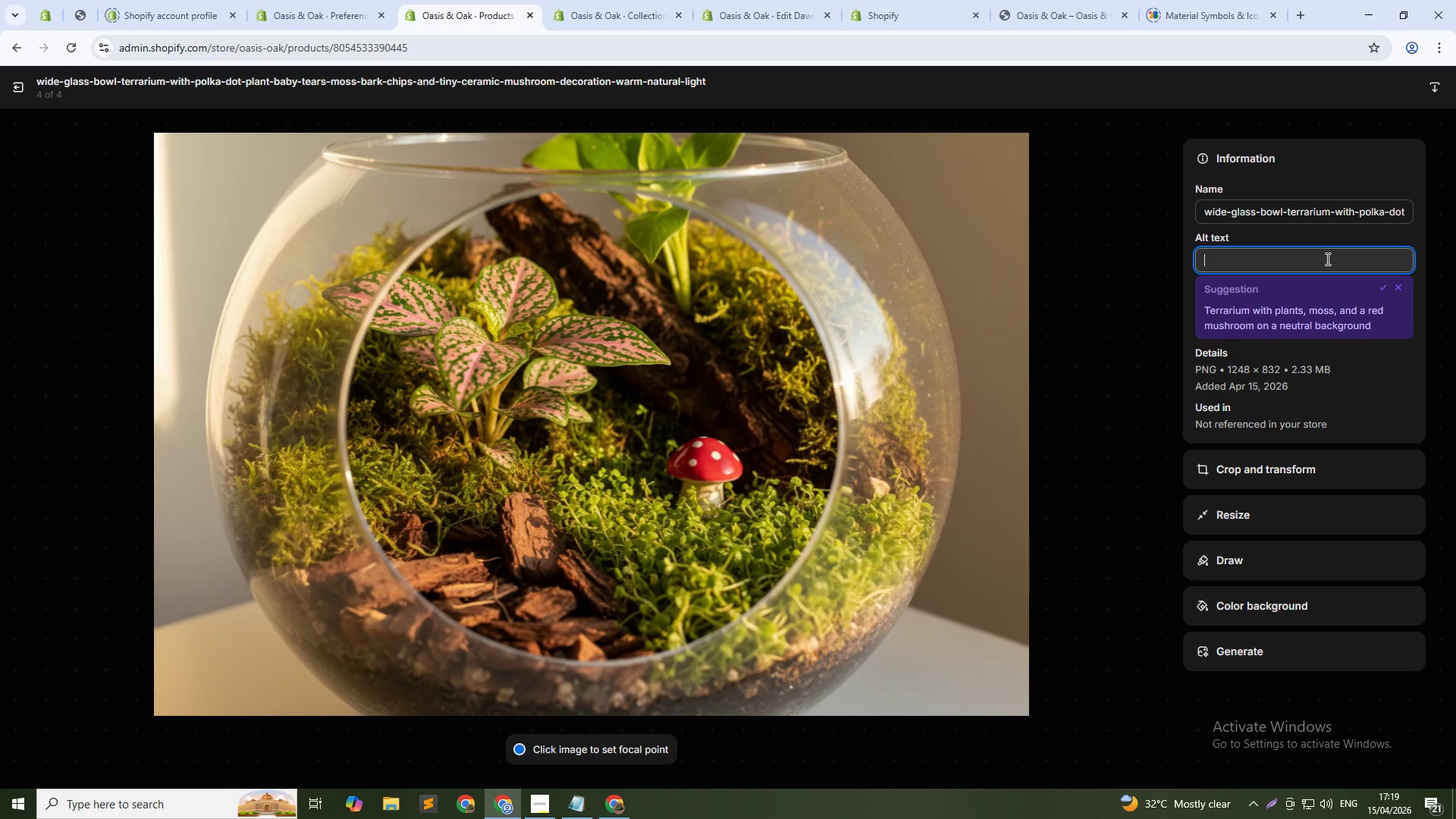 
type(Oais)
key(Backspace)
key(Backspace)
type(sis & o)
key(Backspace)
type(Oak Forest floor open terrarium kit with moss and mushroom decoration)
 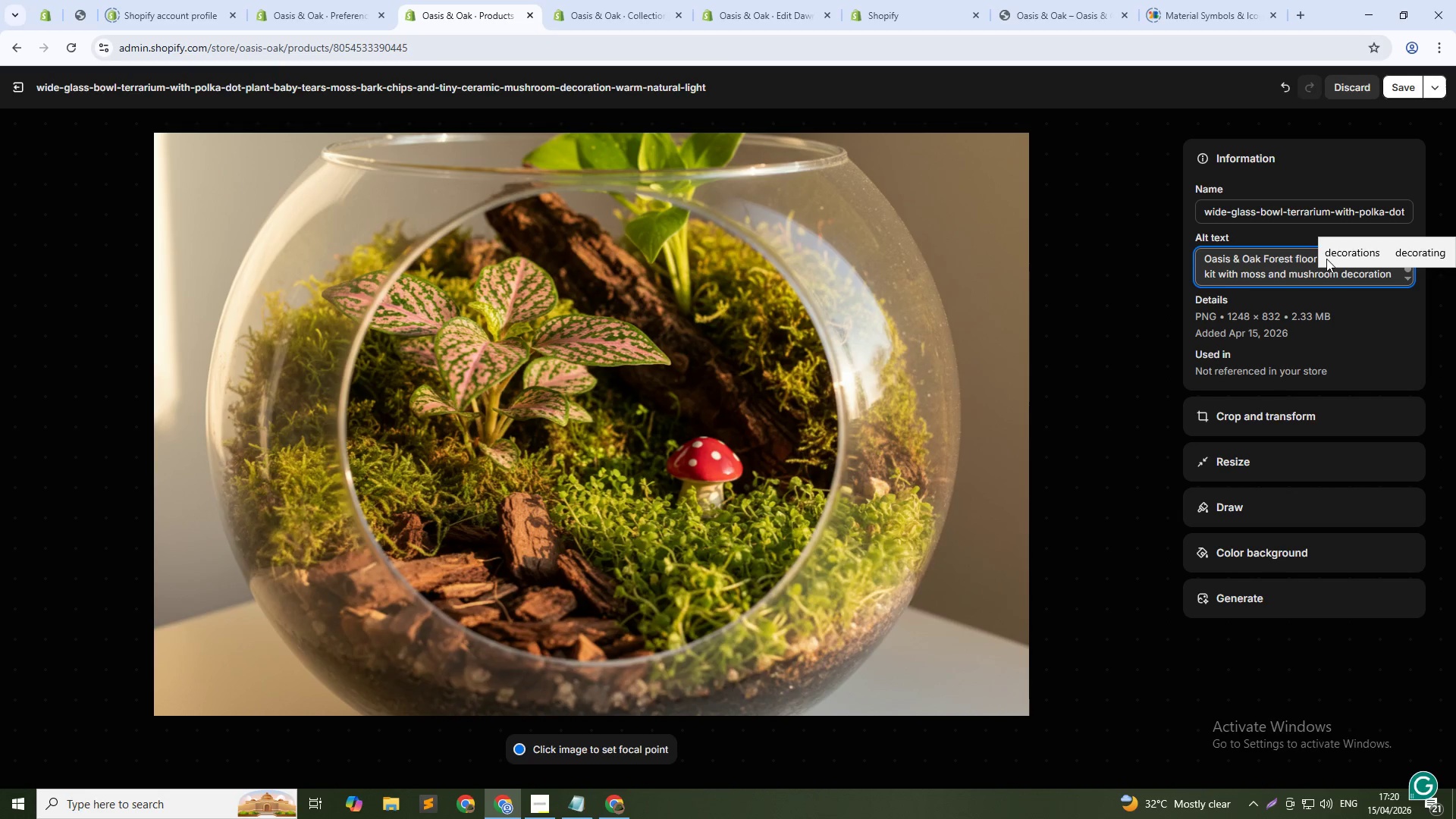 
left_click([1386, 84])
 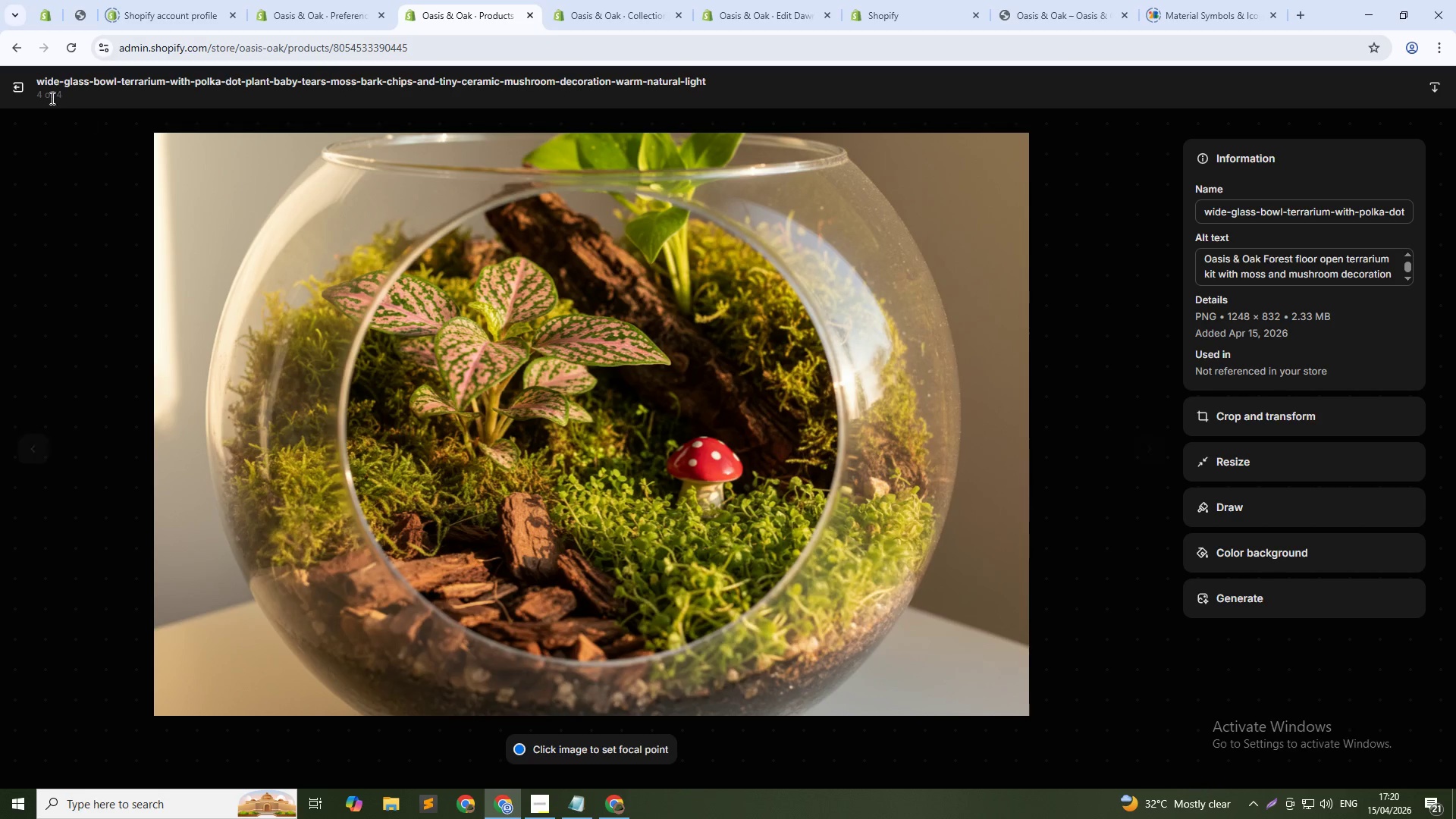 
left_click([19, 92])
 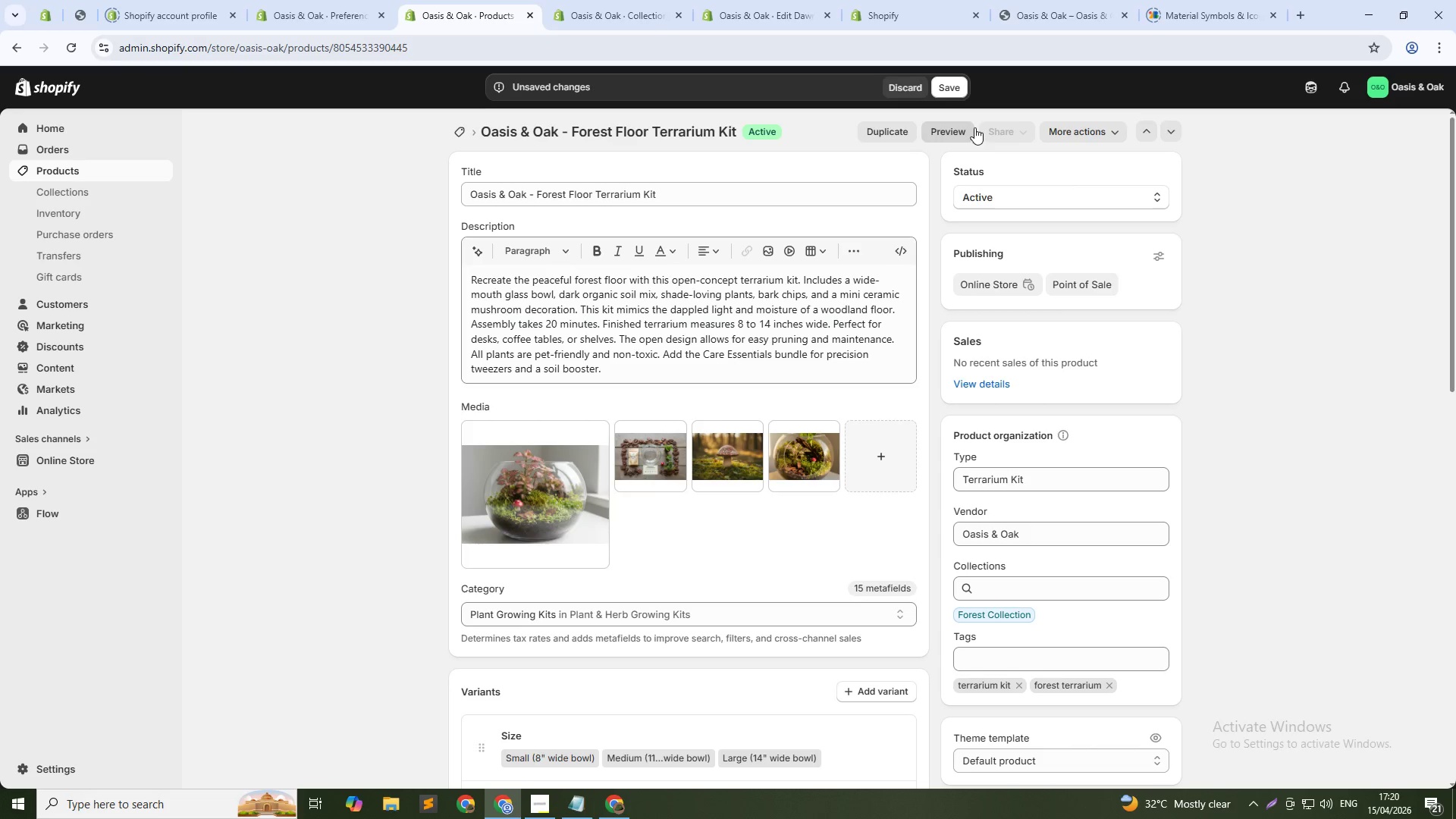 
left_click([950, 86])
 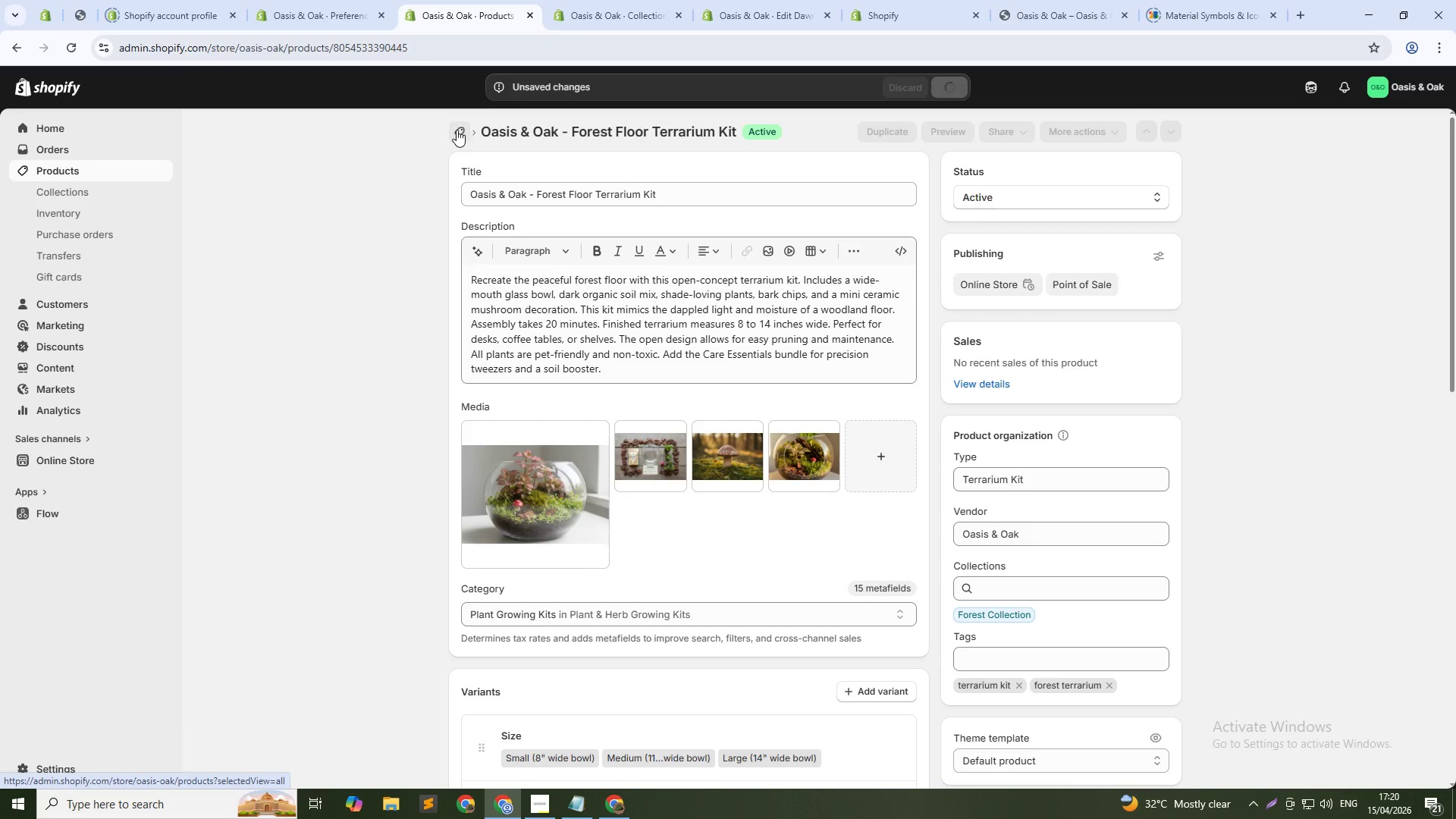 
left_click([458, 130])
 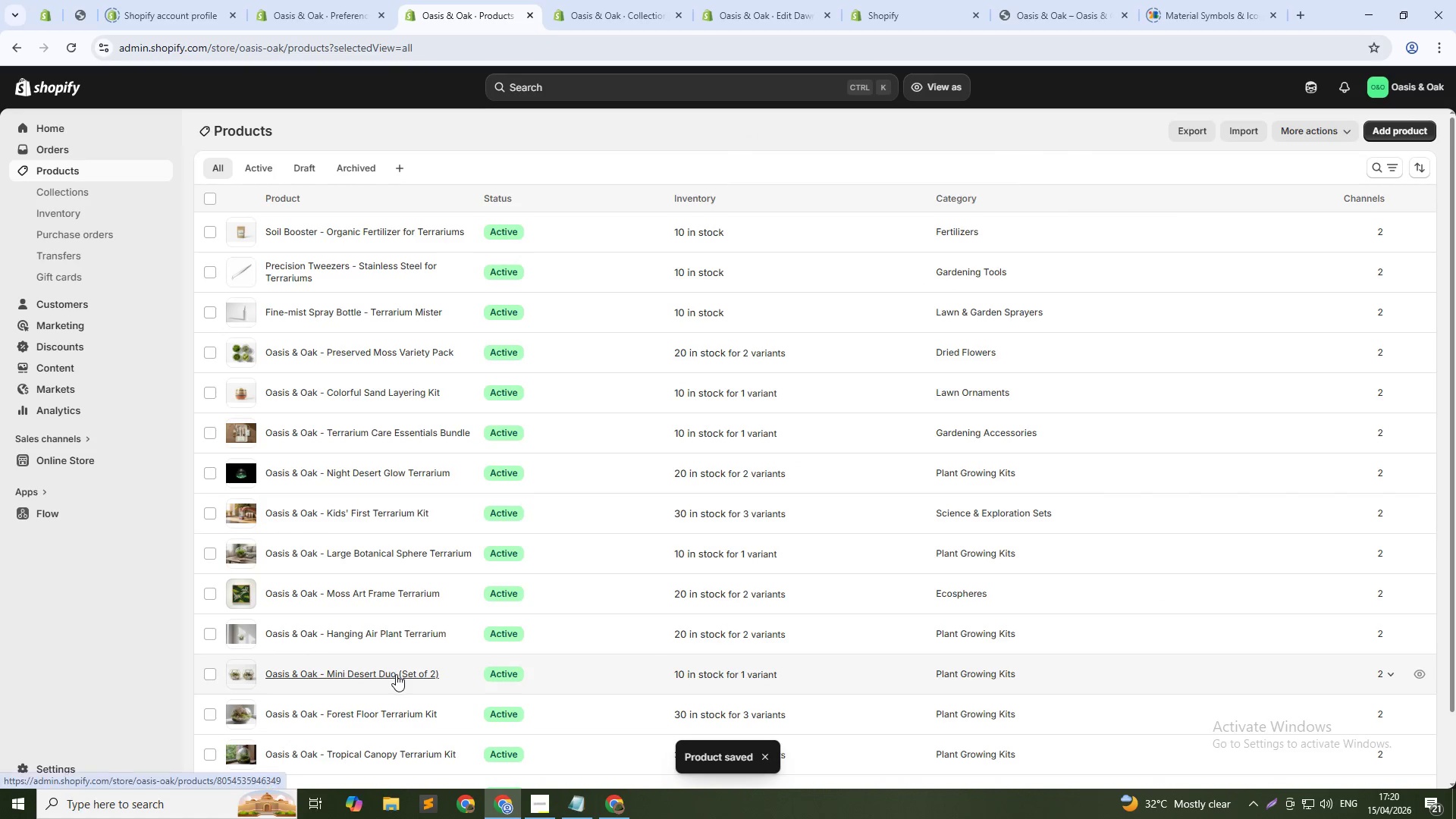 
left_click([396, 674])
 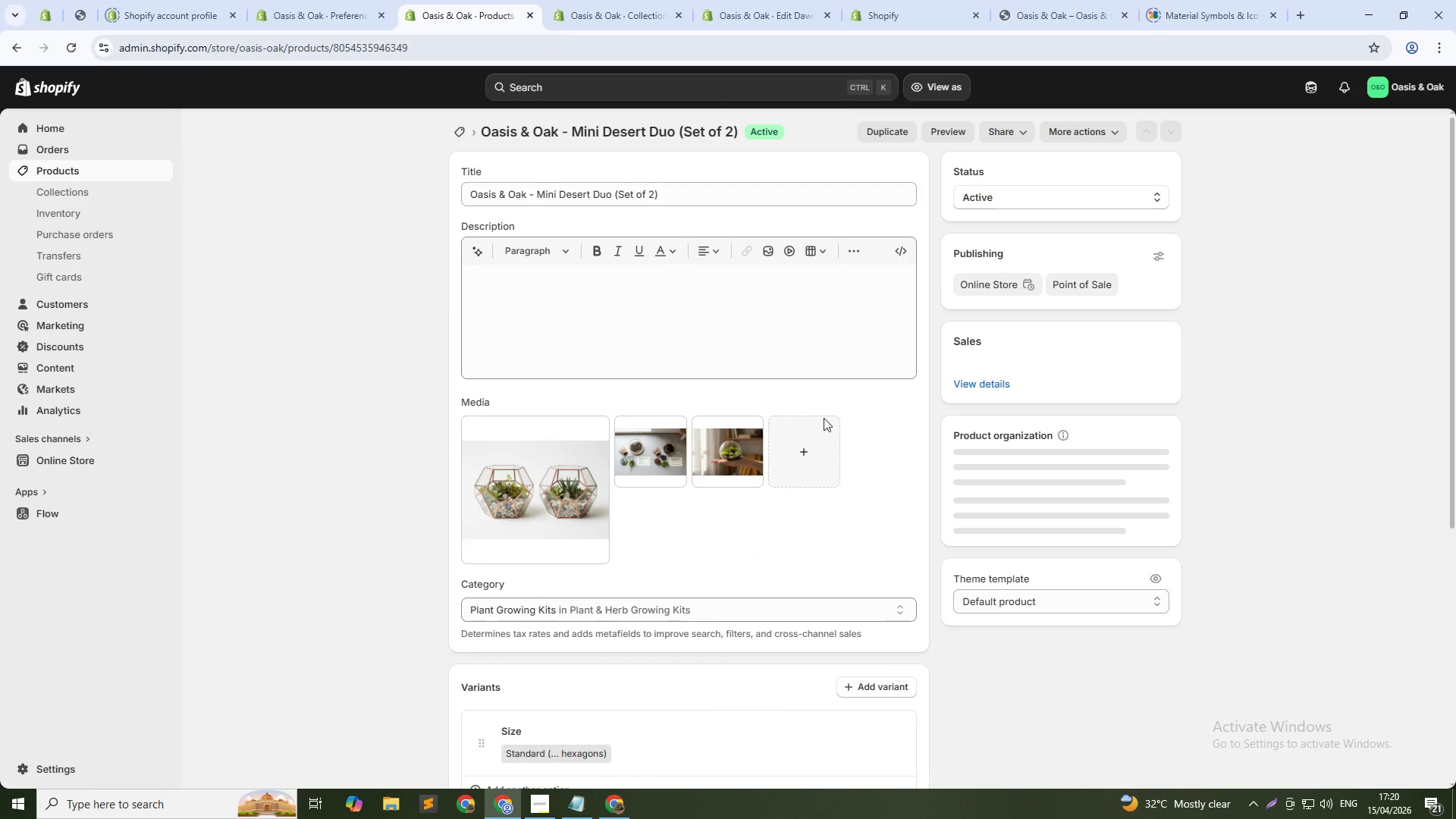 
left_click([819, 443])
 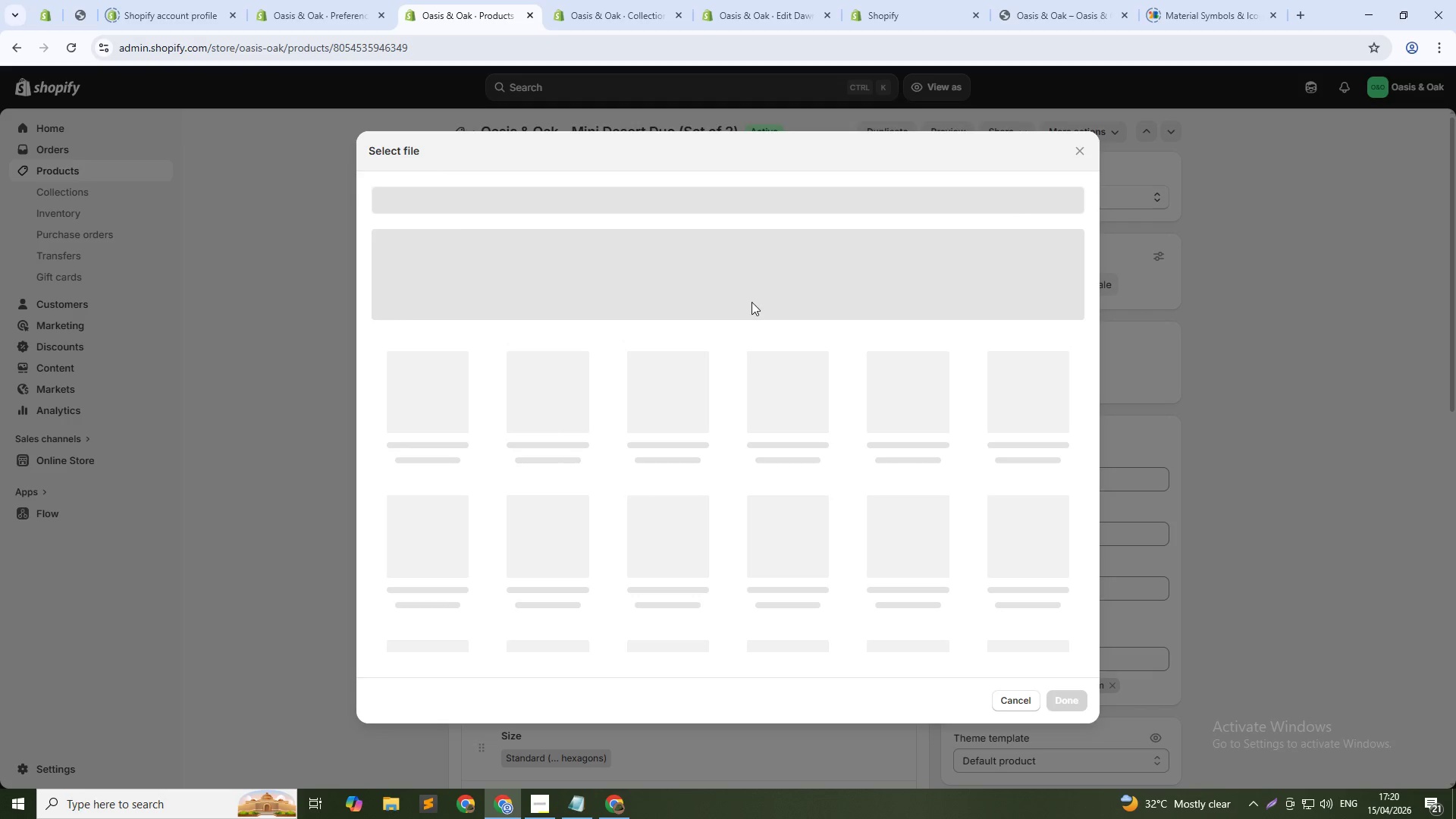 
left_click([756, 296])
 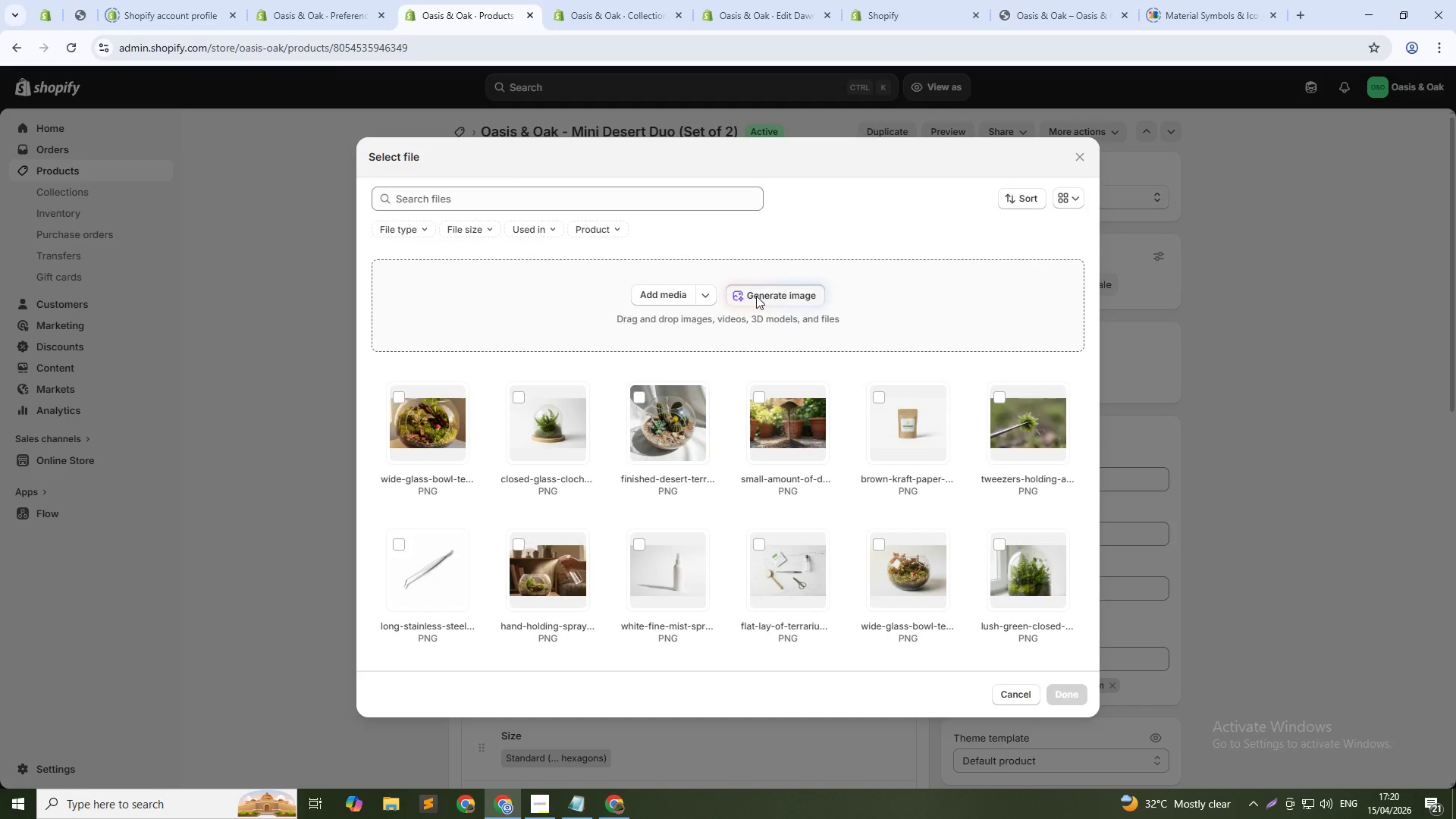 
type(Two small hexagonal glass terrariums side by side, each with small succulents and white pebbles, bright lighting, white backgou)
key(Backspace)
key(Backspace)
type(round)
 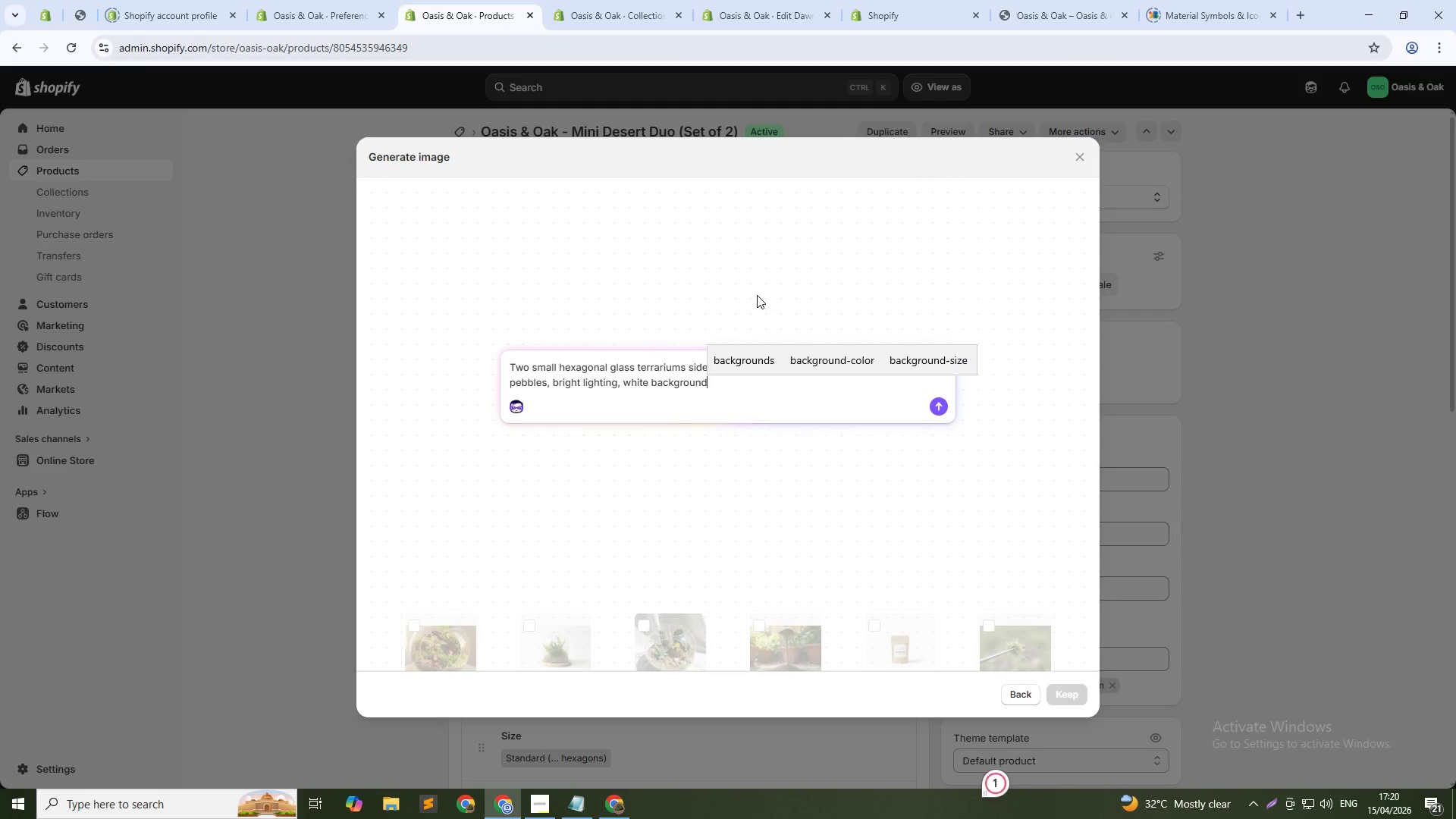 
key(Enter)
 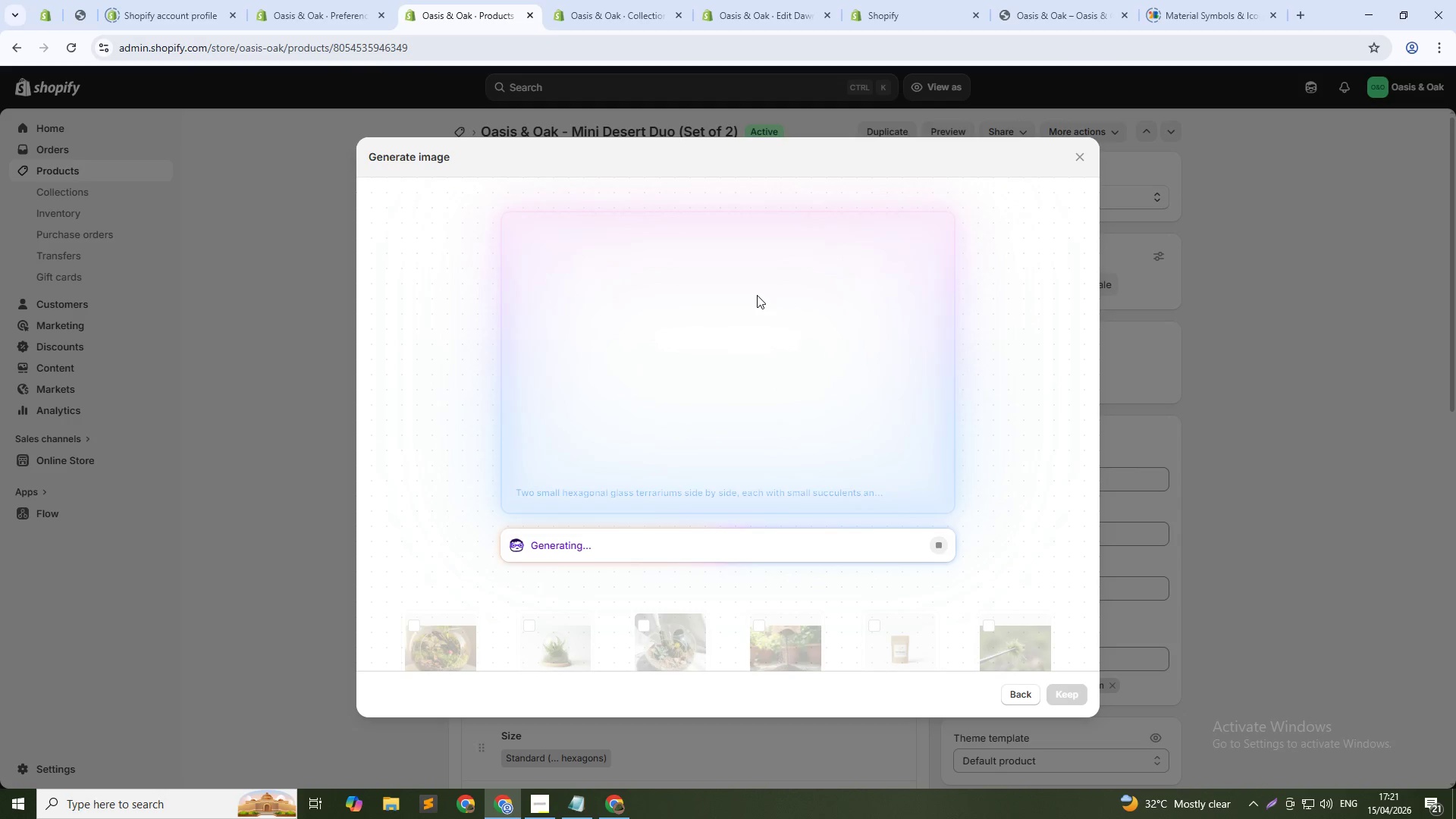 
wait(30.77)
 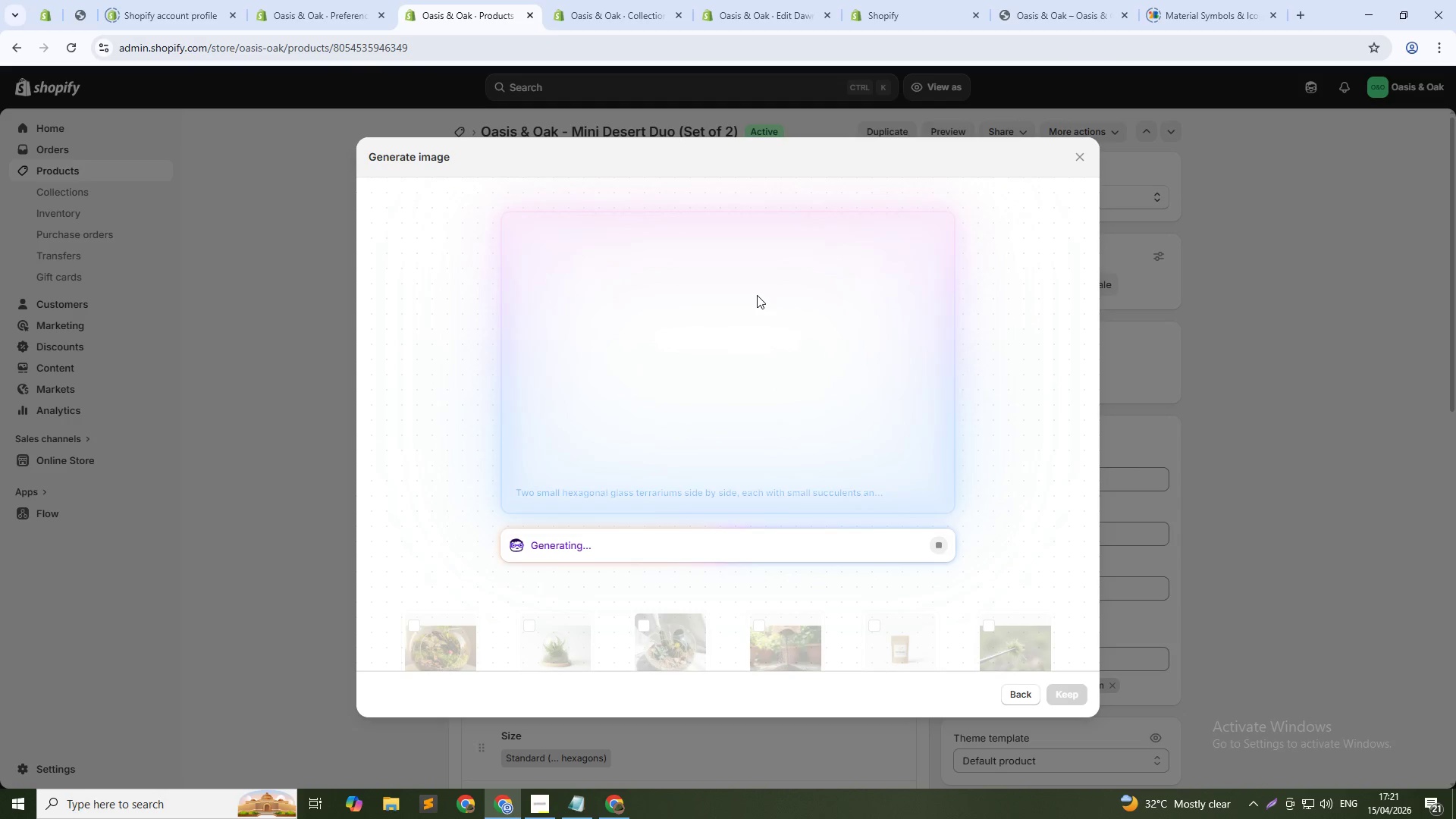 
left_click([1078, 686])
 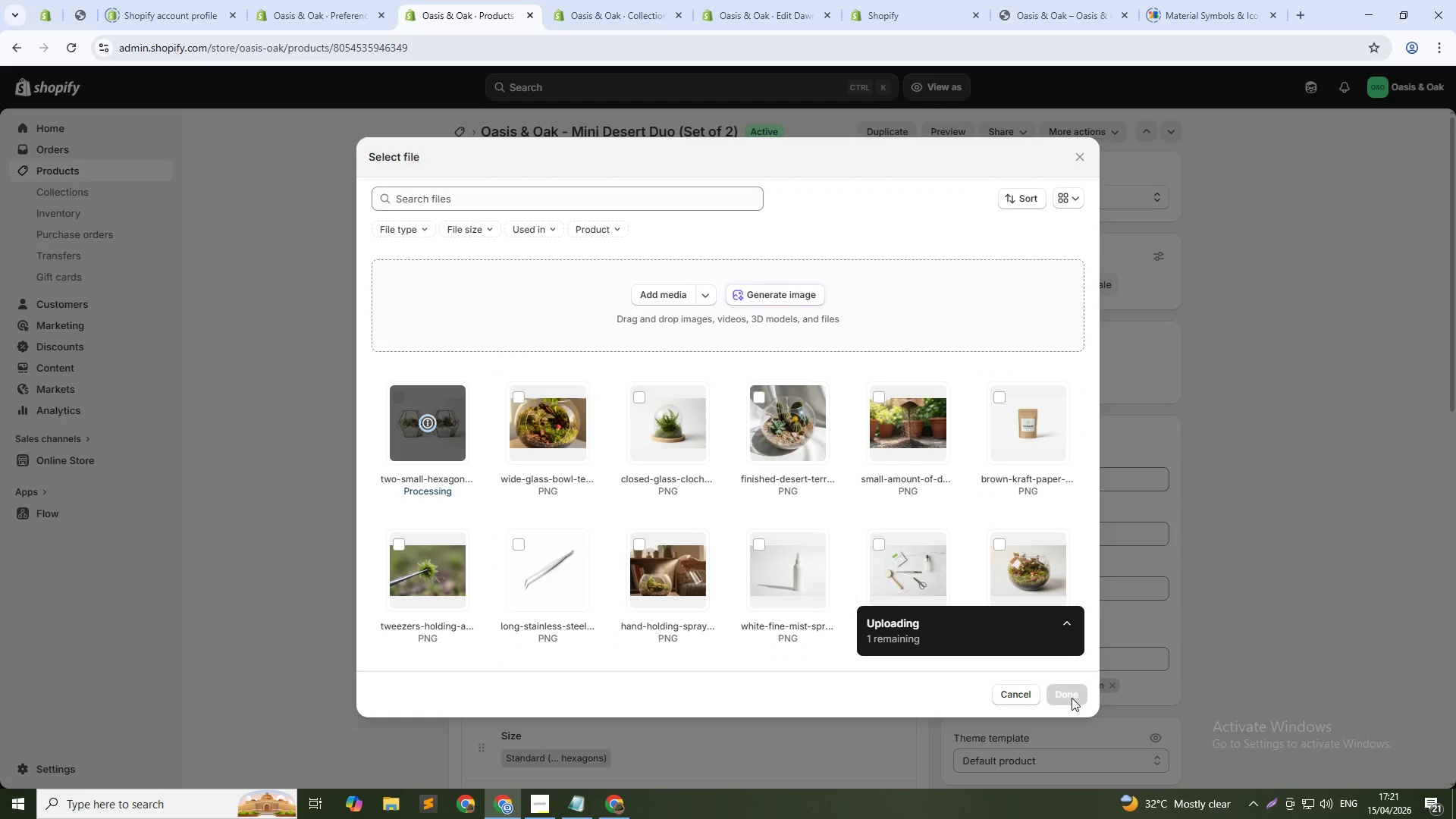 
wait(7.23)
 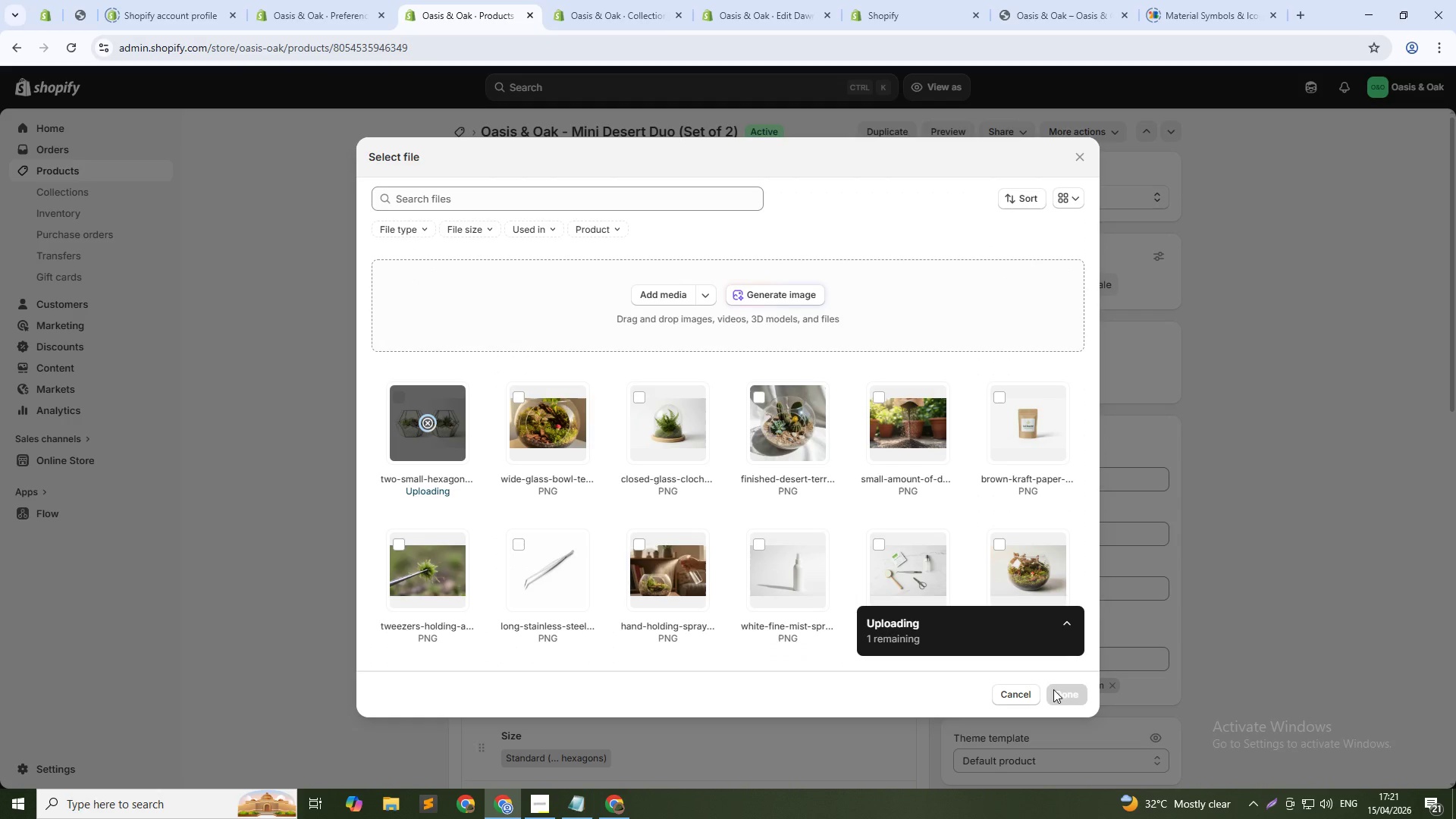 
left_click([1072, 698])
 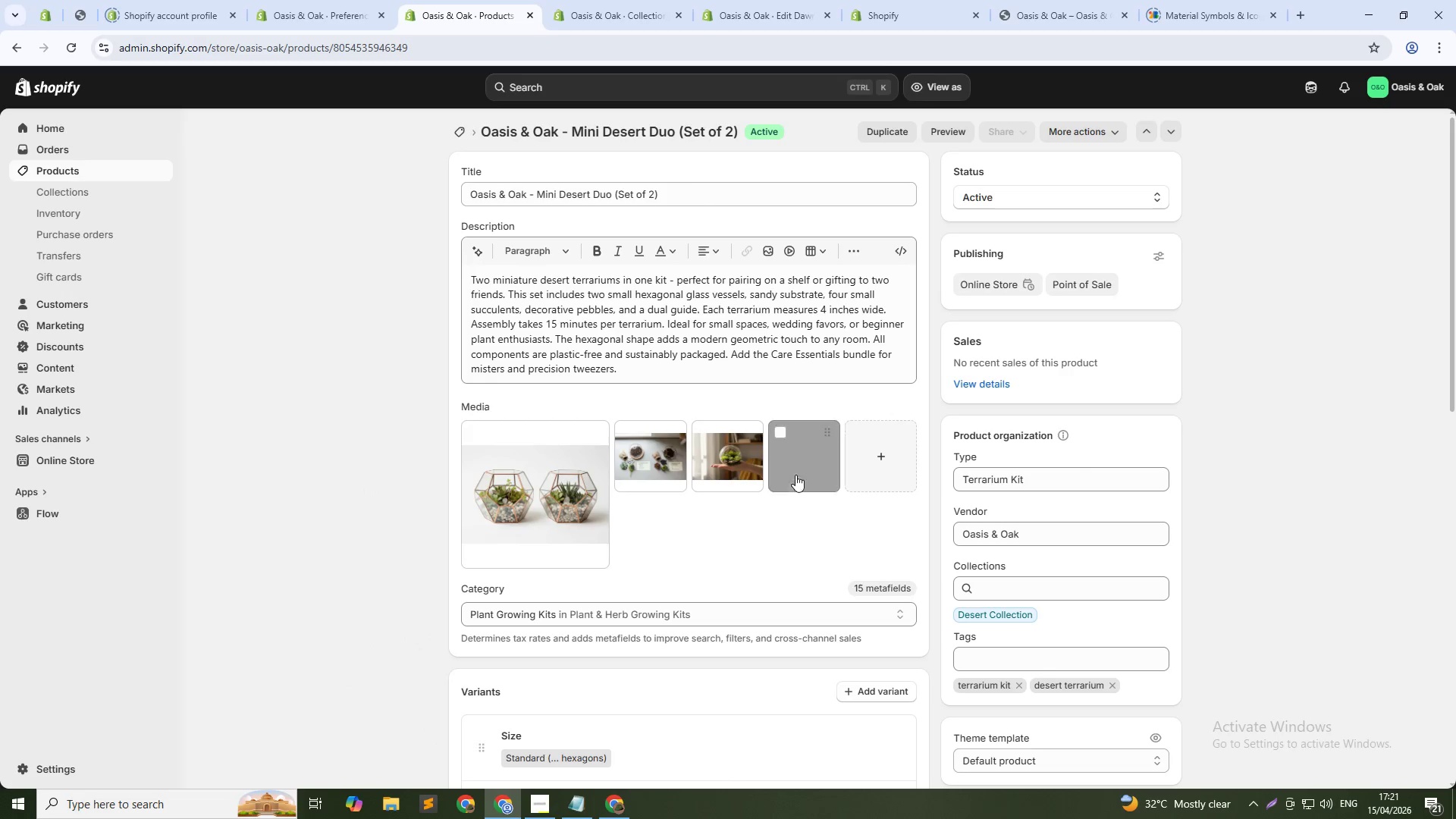 
left_click([791, 466])
 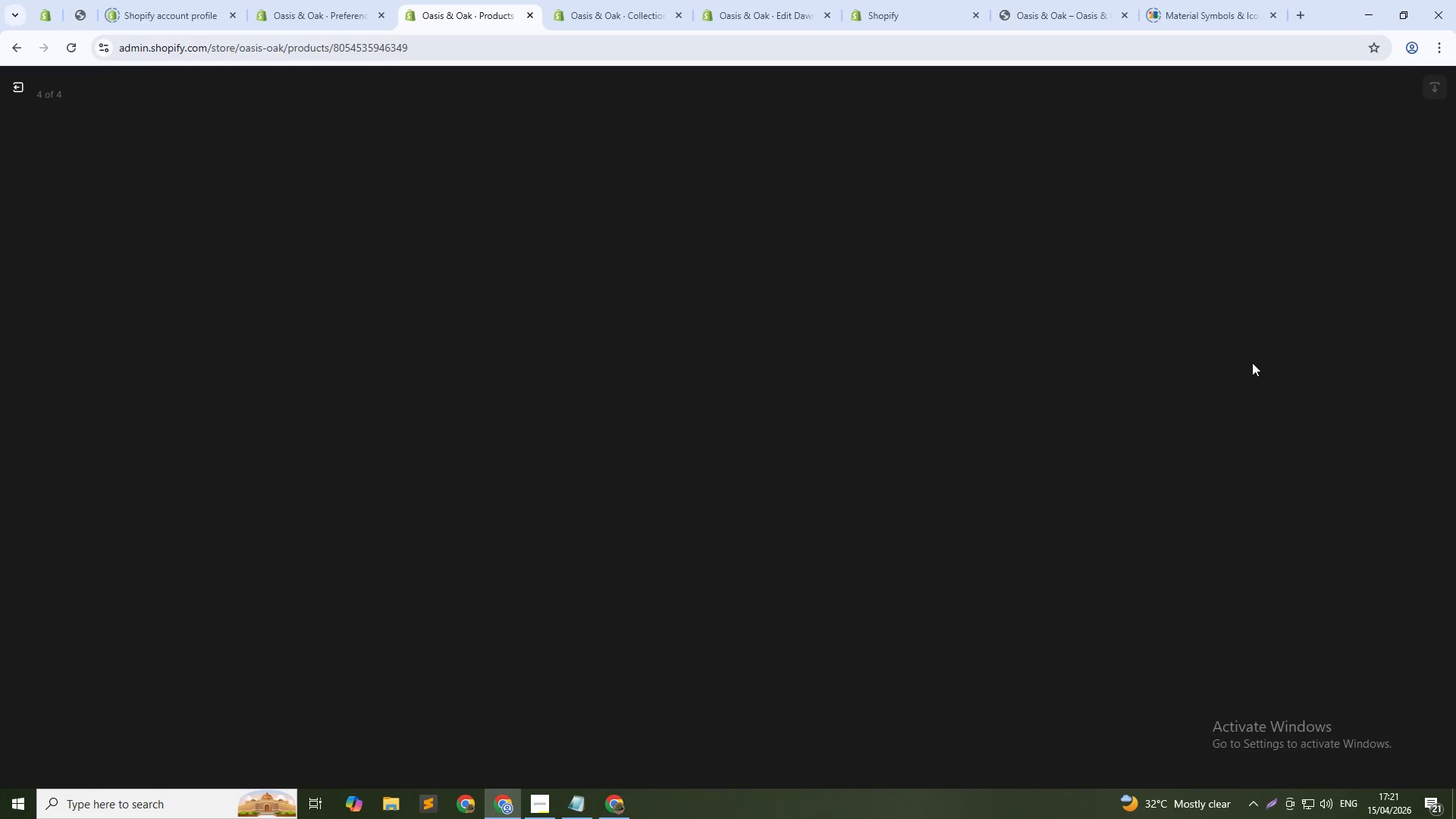 
left_click([1279, 268])
 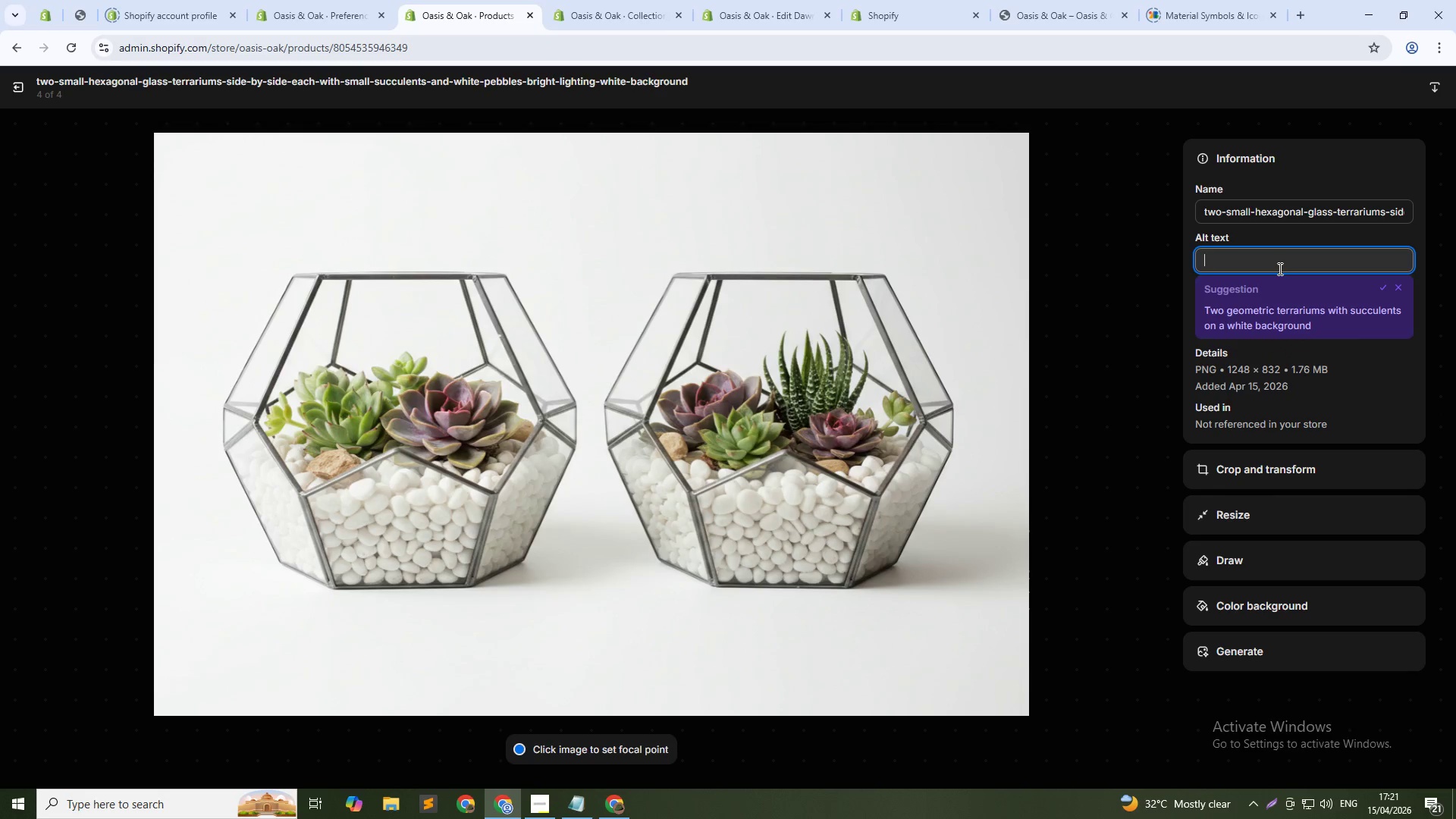 
type(Oasis & Oak Mini Desert Duo set of two hexagonal terrariums with succulents)
 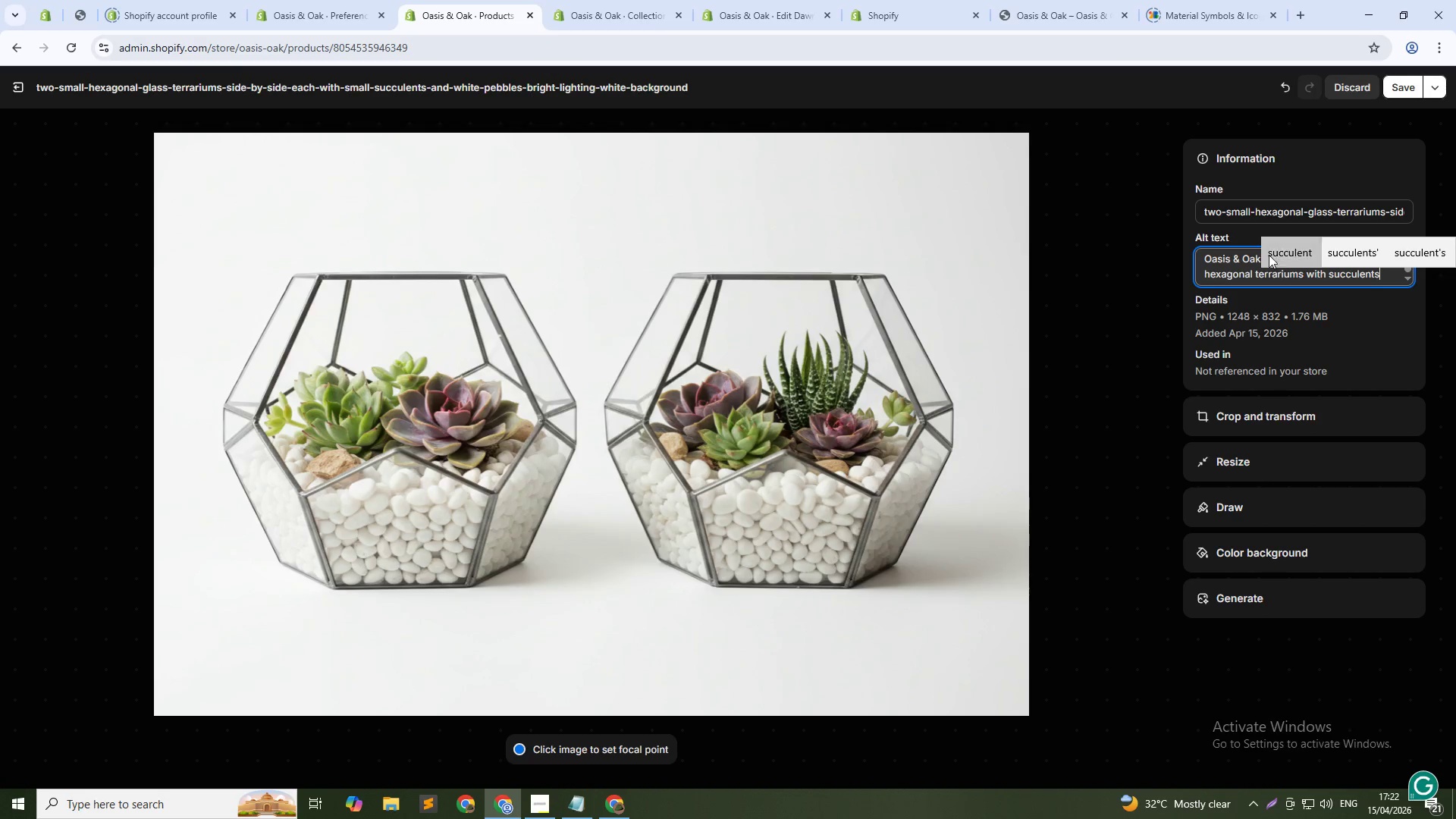 
left_click([1399, 95])
 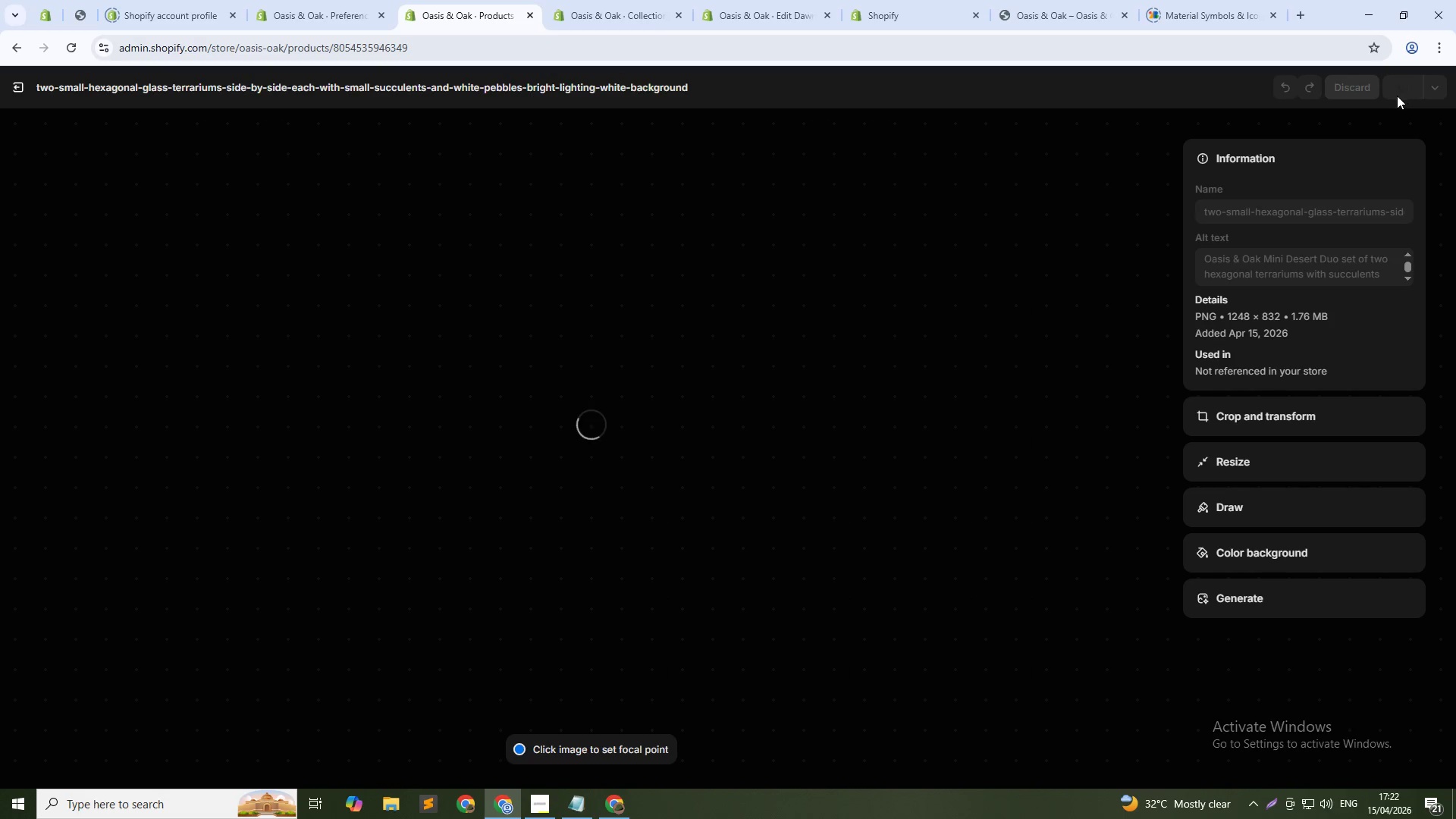 
key(Alt+Tab)